 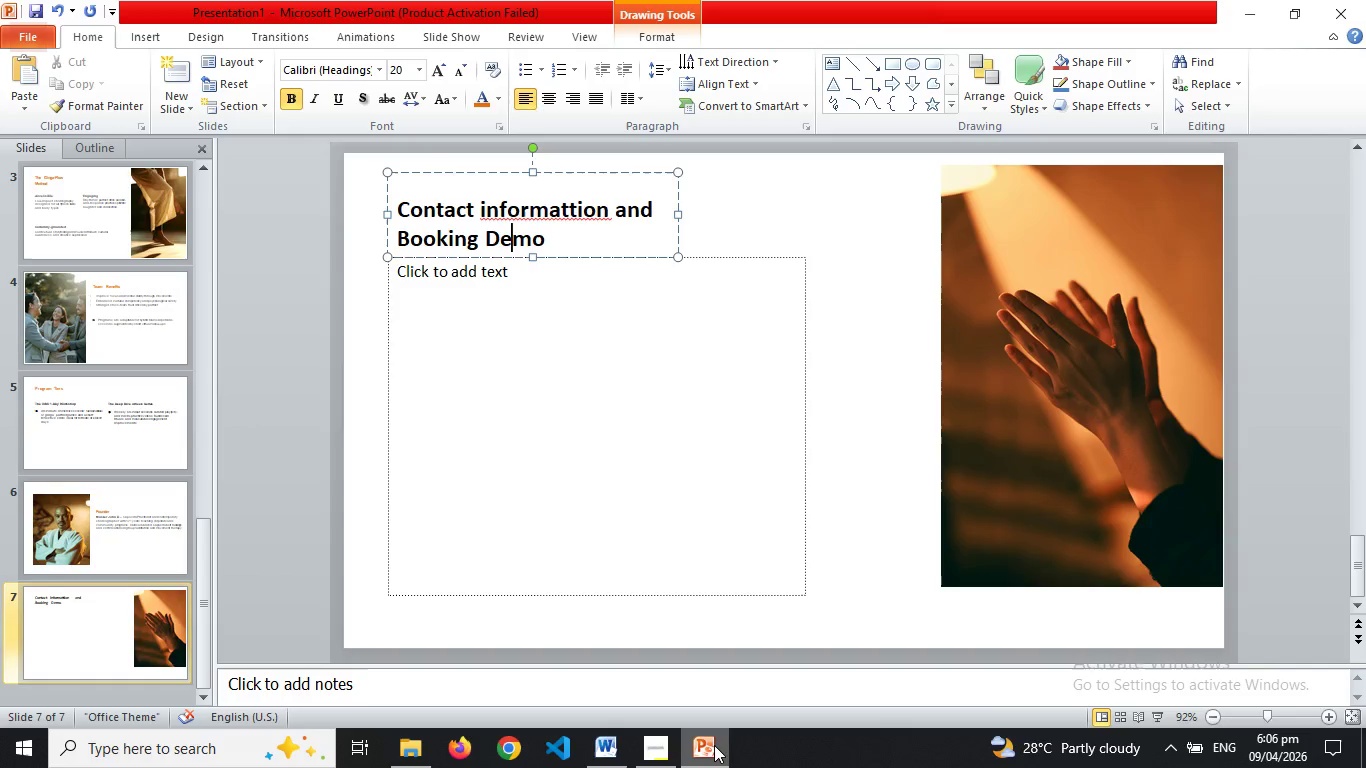 
key(ArrowLeft)
 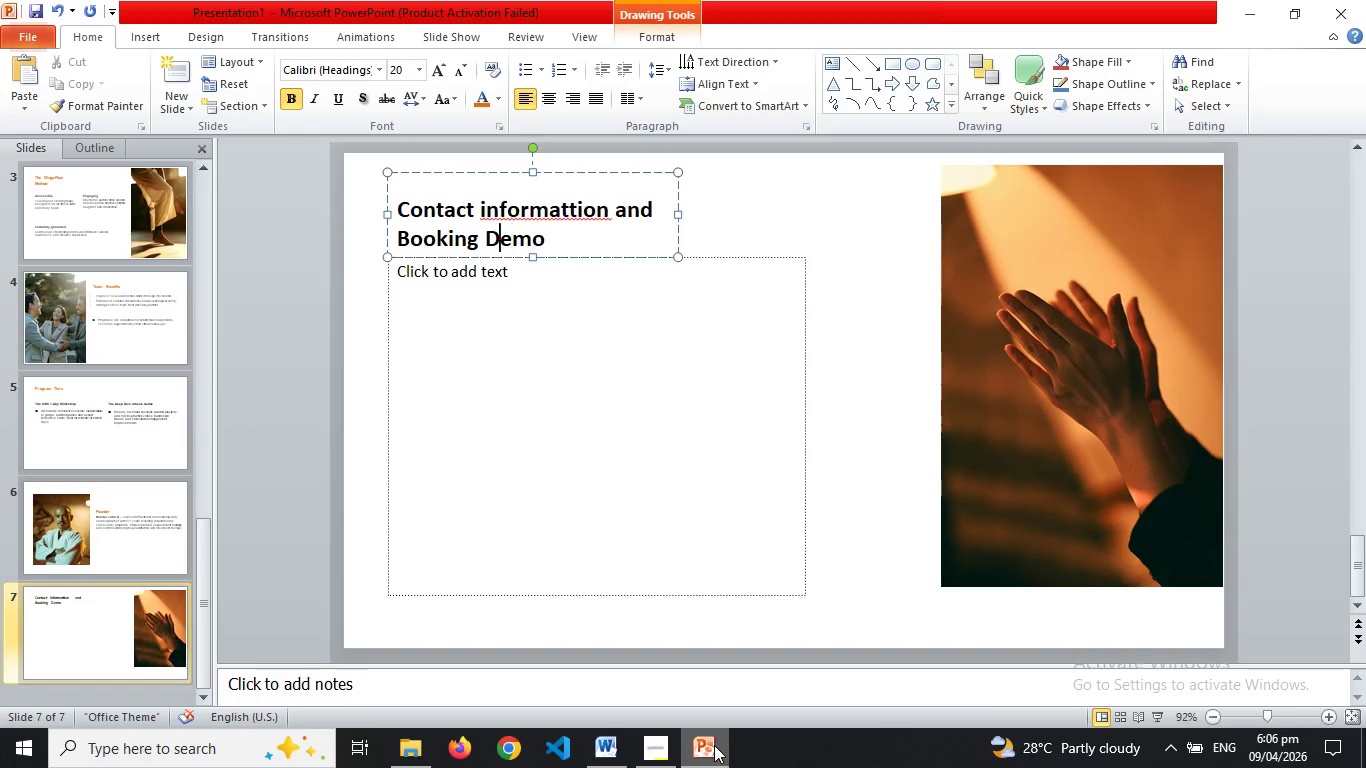 
key(ArrowLeft)
 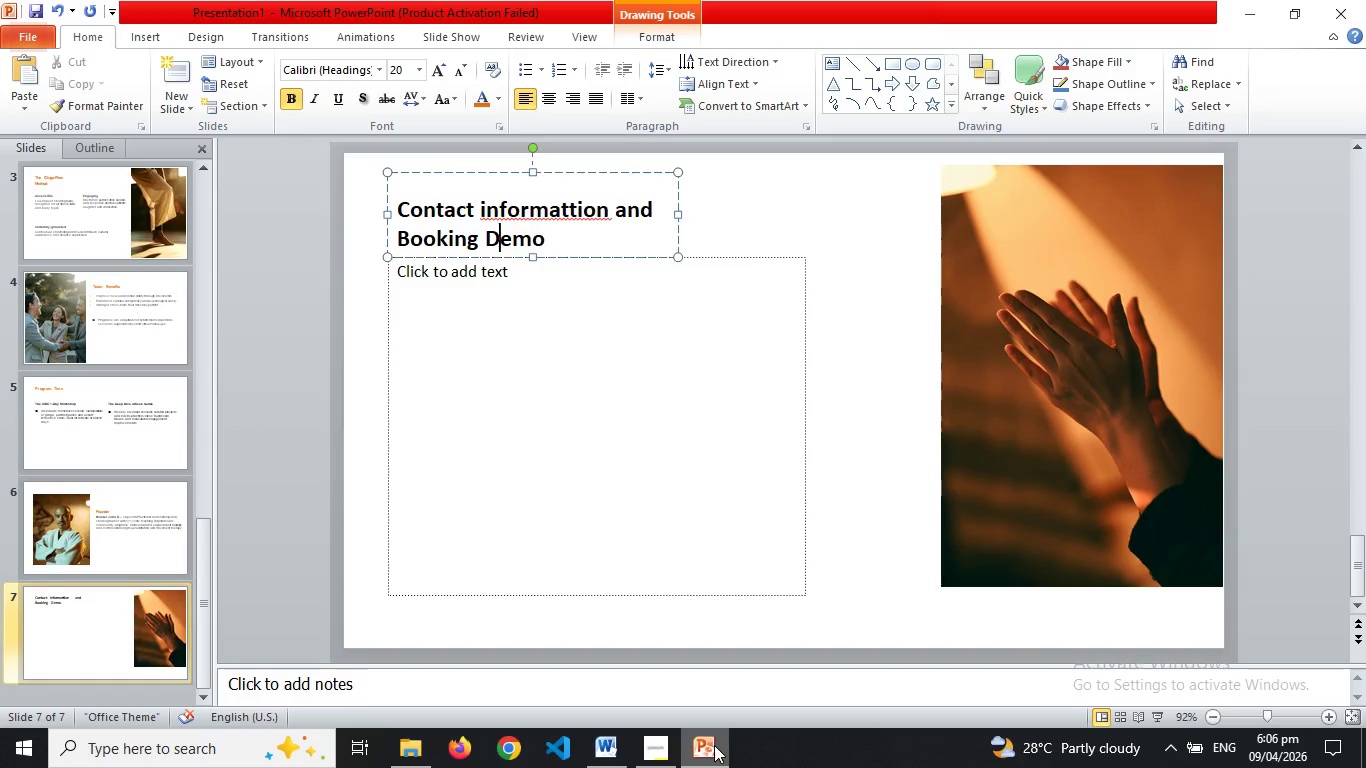 
key(ArrowLeft)
 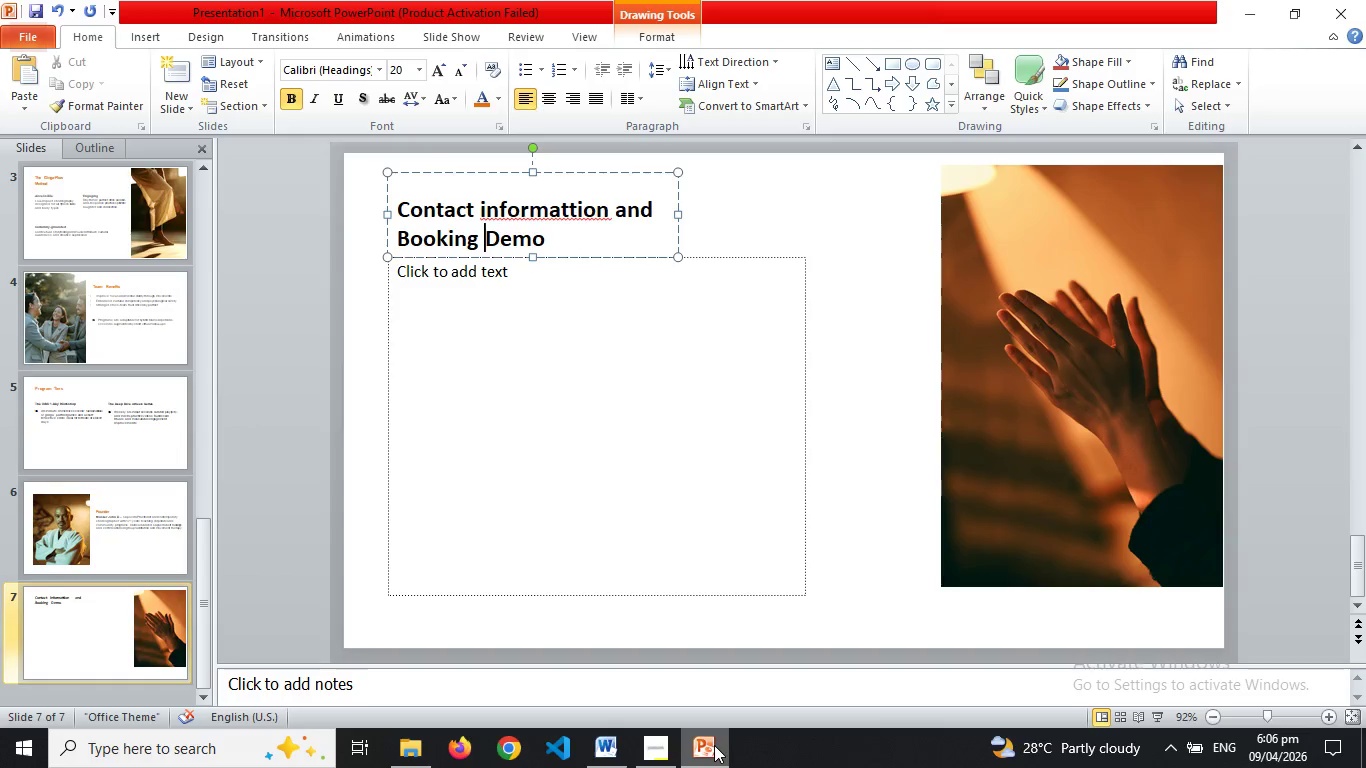 
key(ArrowLeft)
 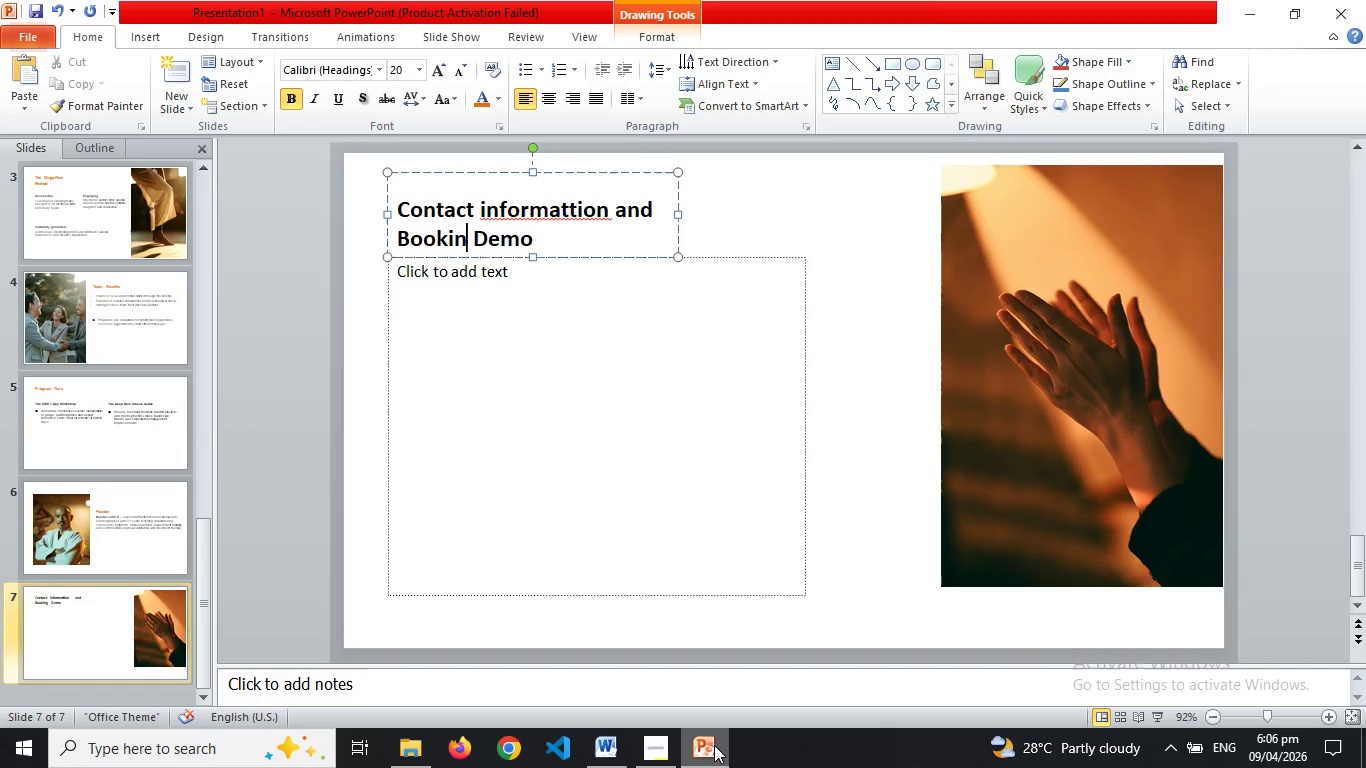 
key(Backspace)
 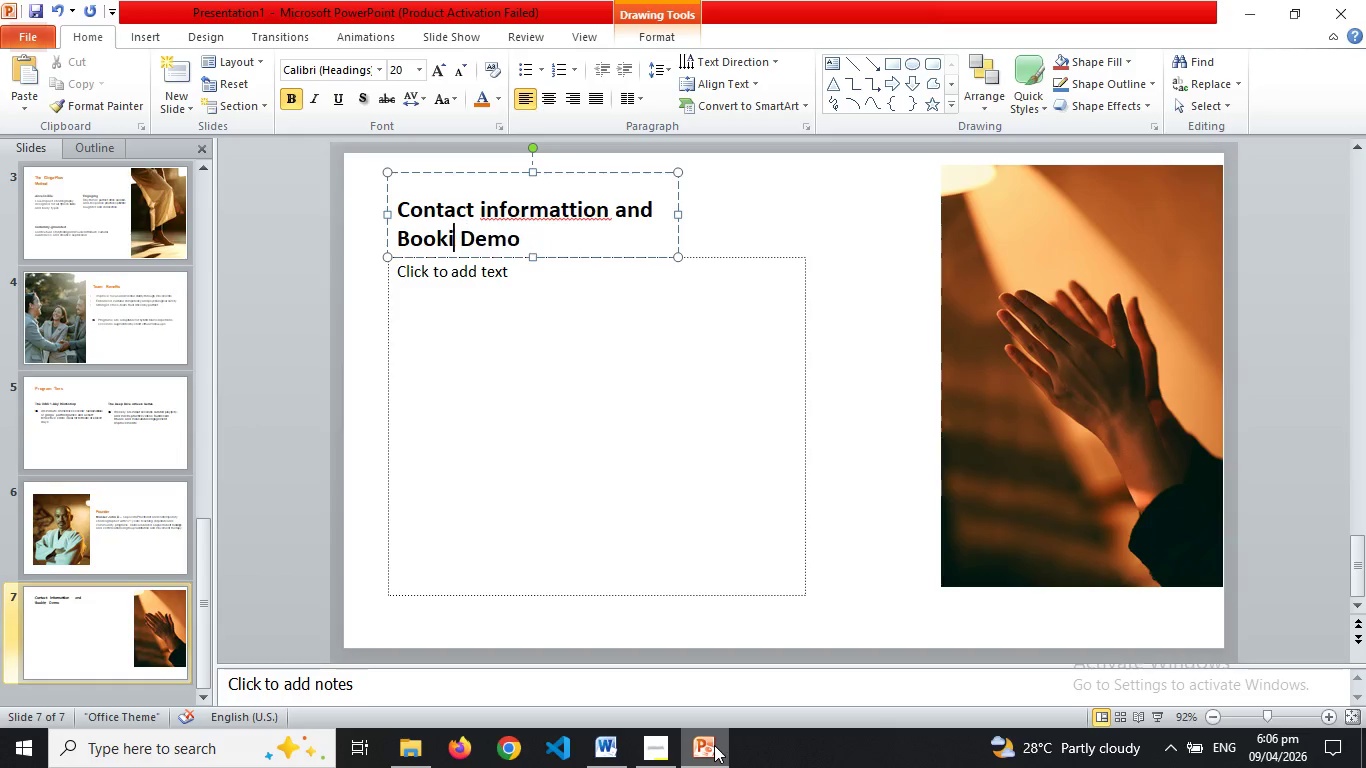 
key(Backspace)
 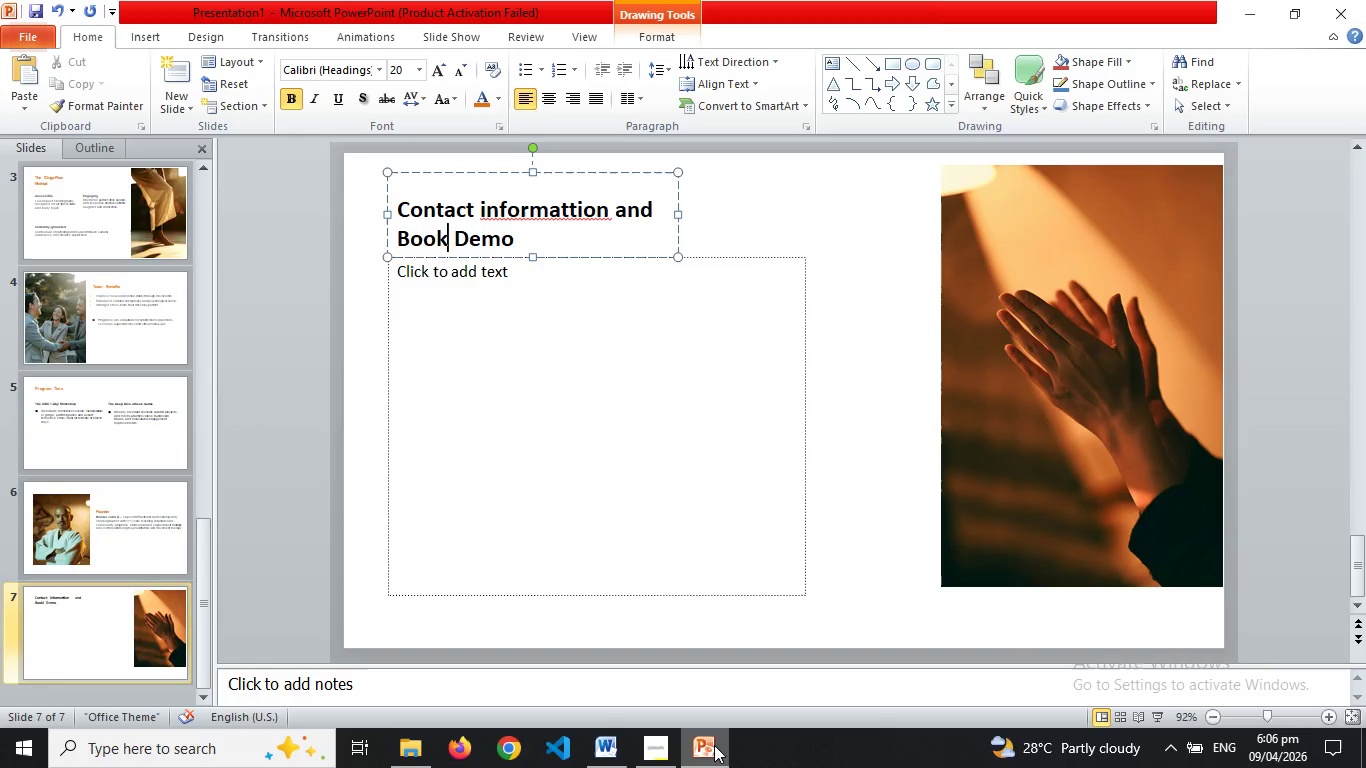 
key(Backspace)
 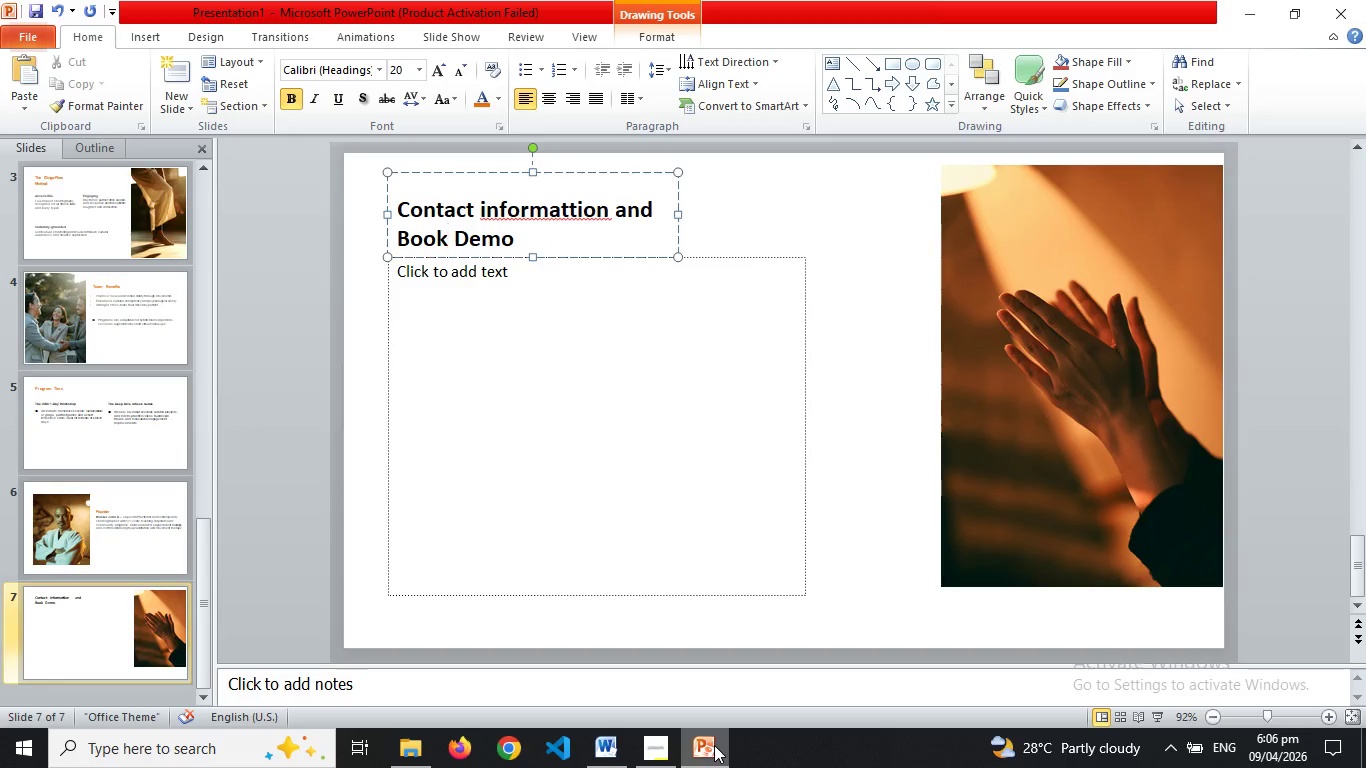 
key(Space)
 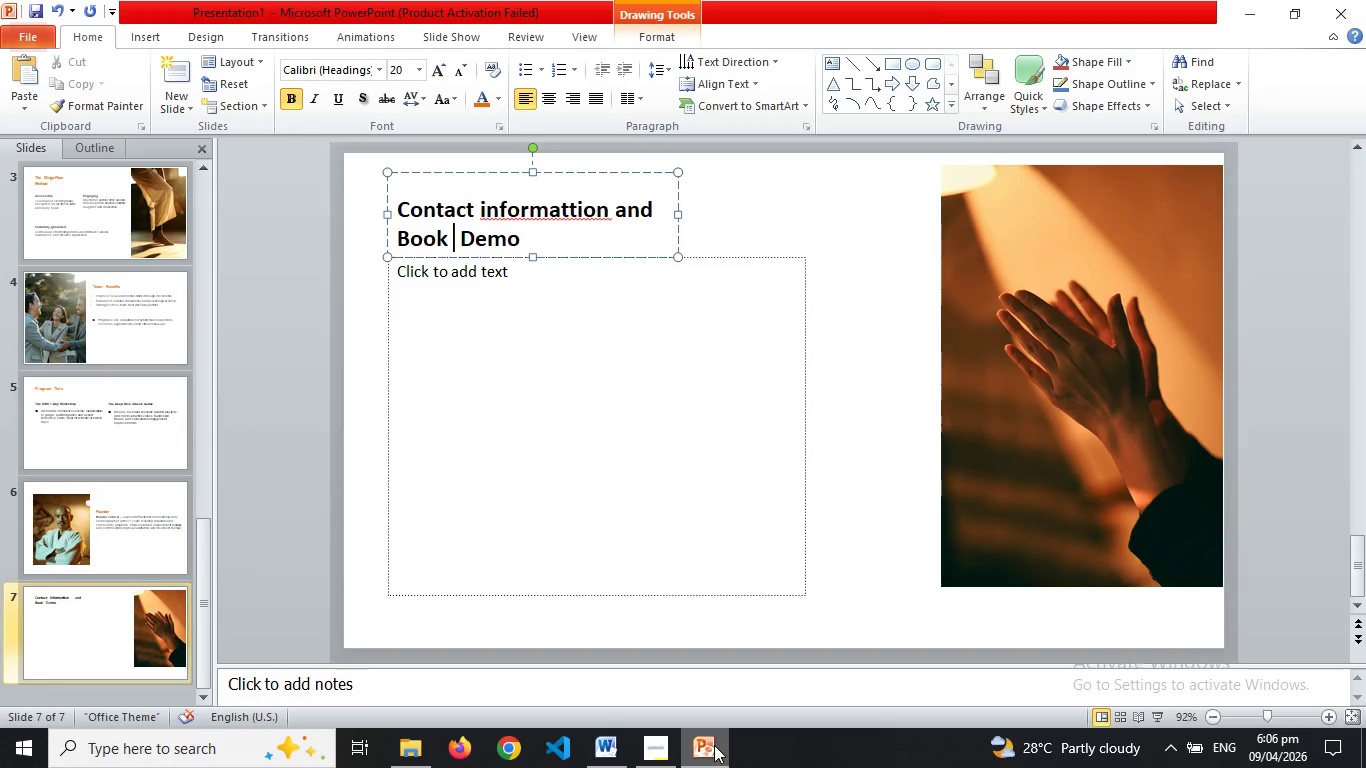 
key(A)
 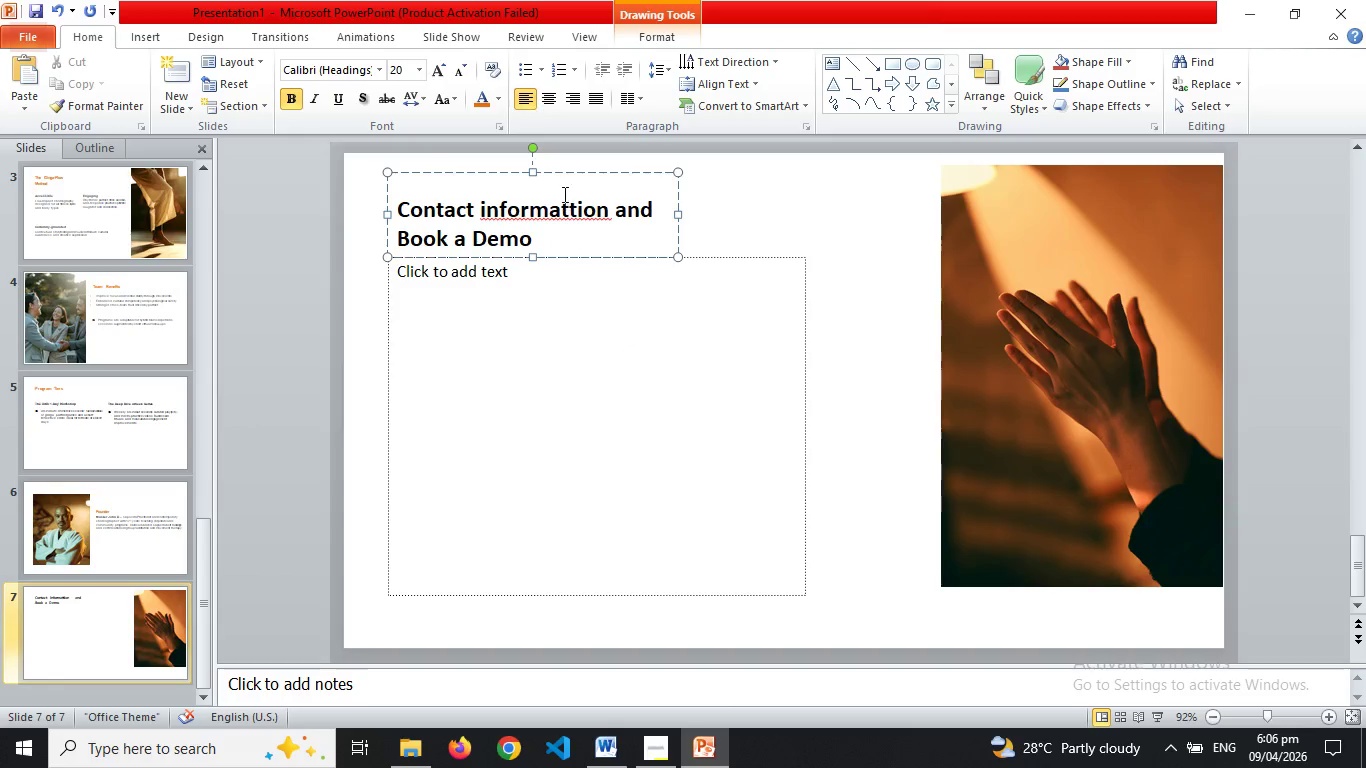 
left_click([562, 210])
 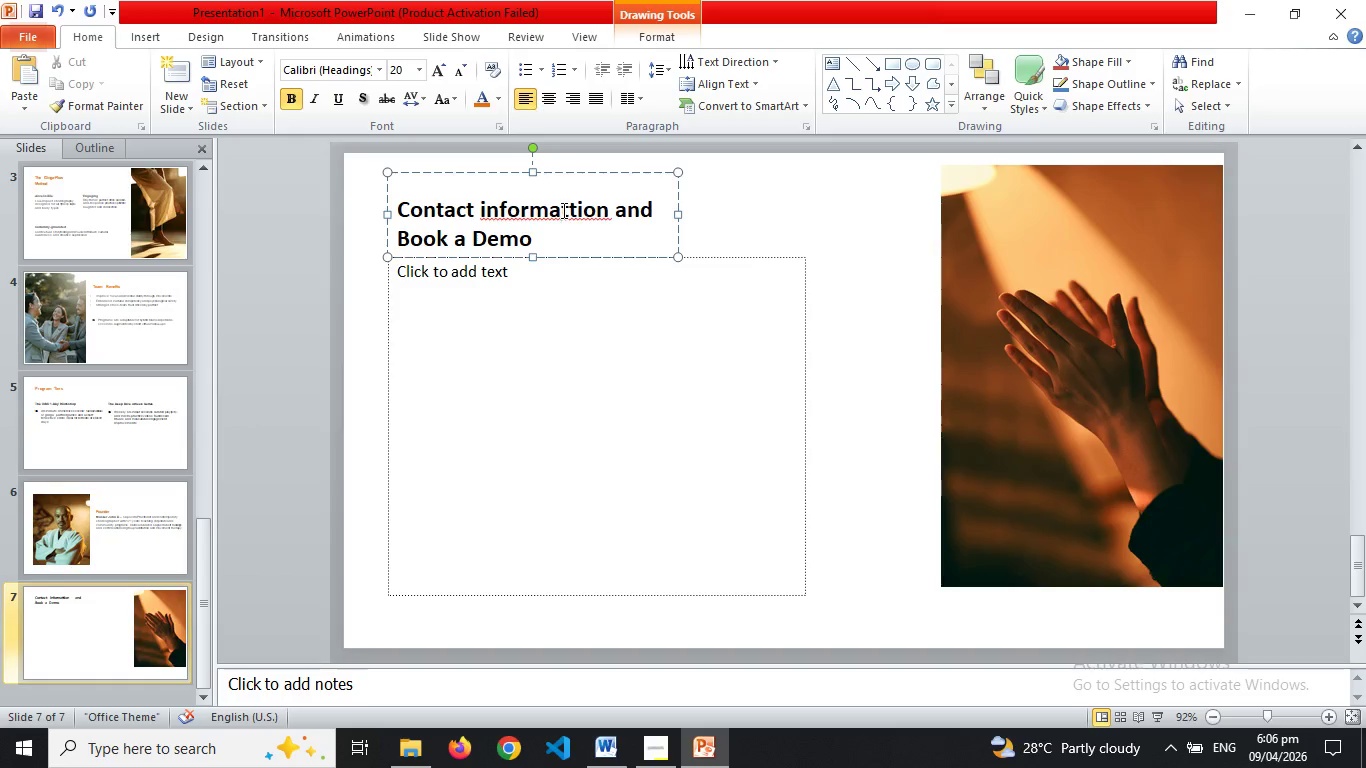 
right_click([562, 210])
 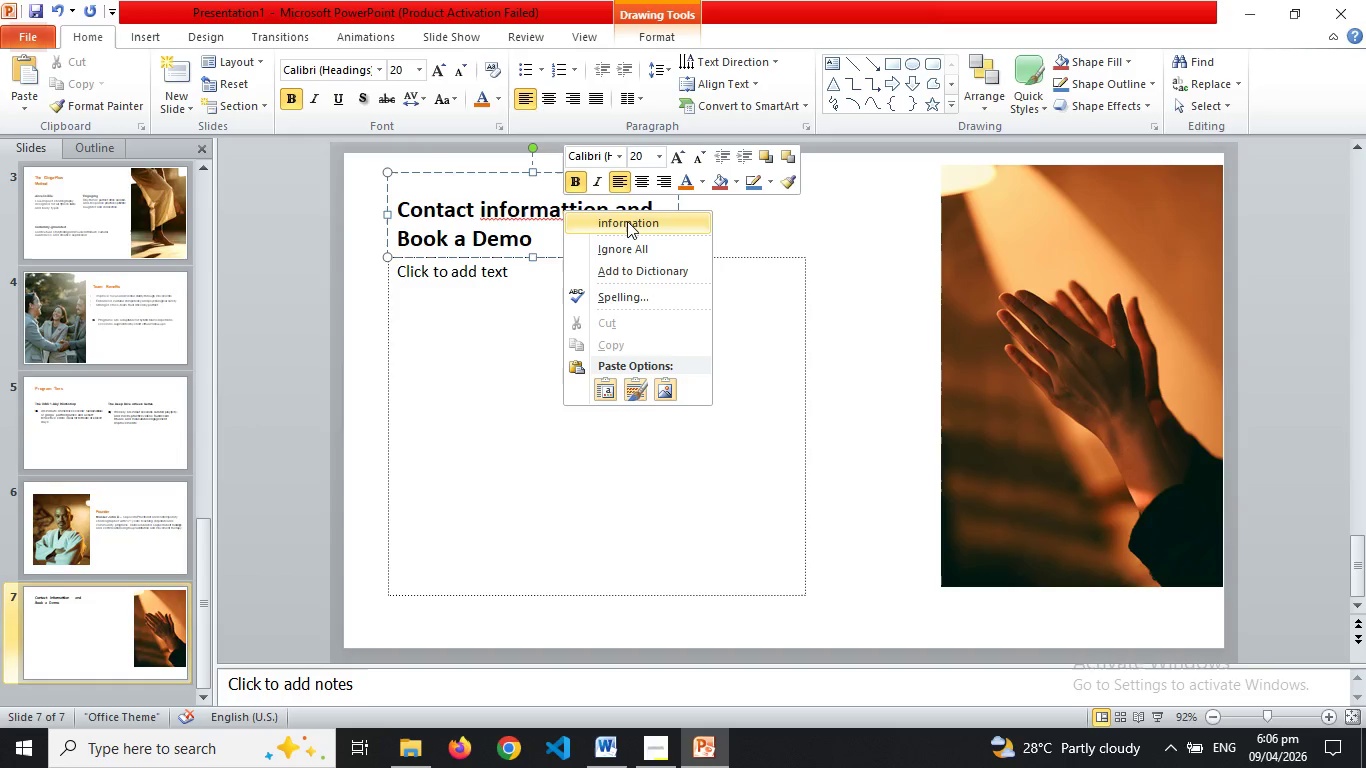 
left_click([628, 221])
 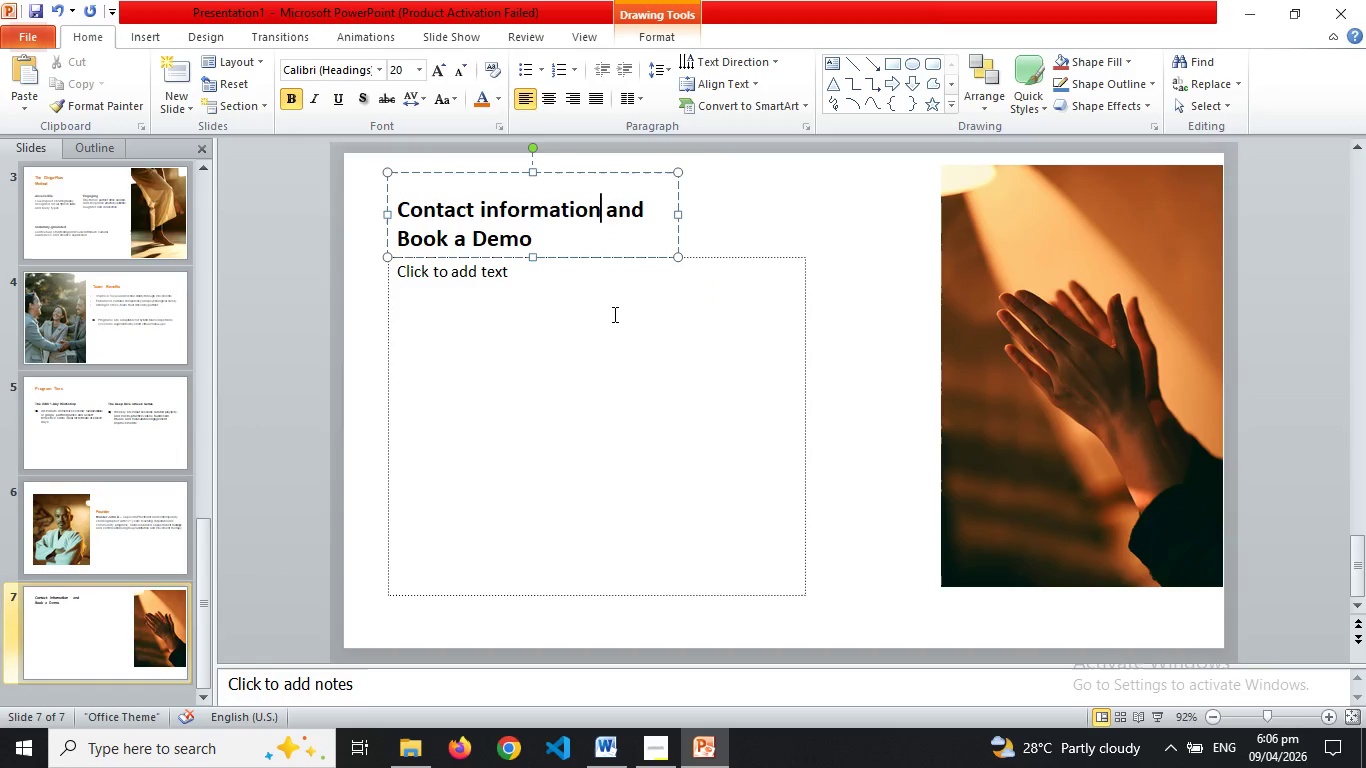 
left_click([611, 321])
 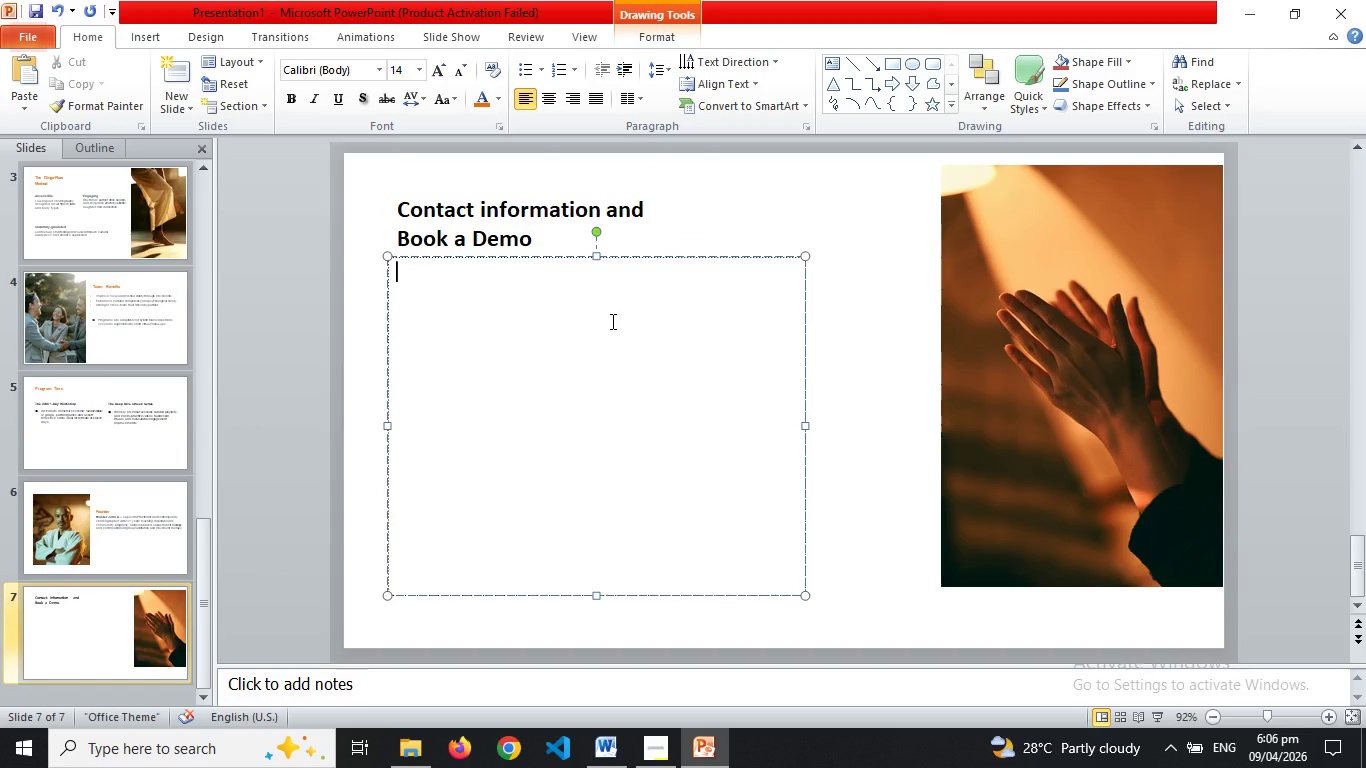 
wait(10.66)
 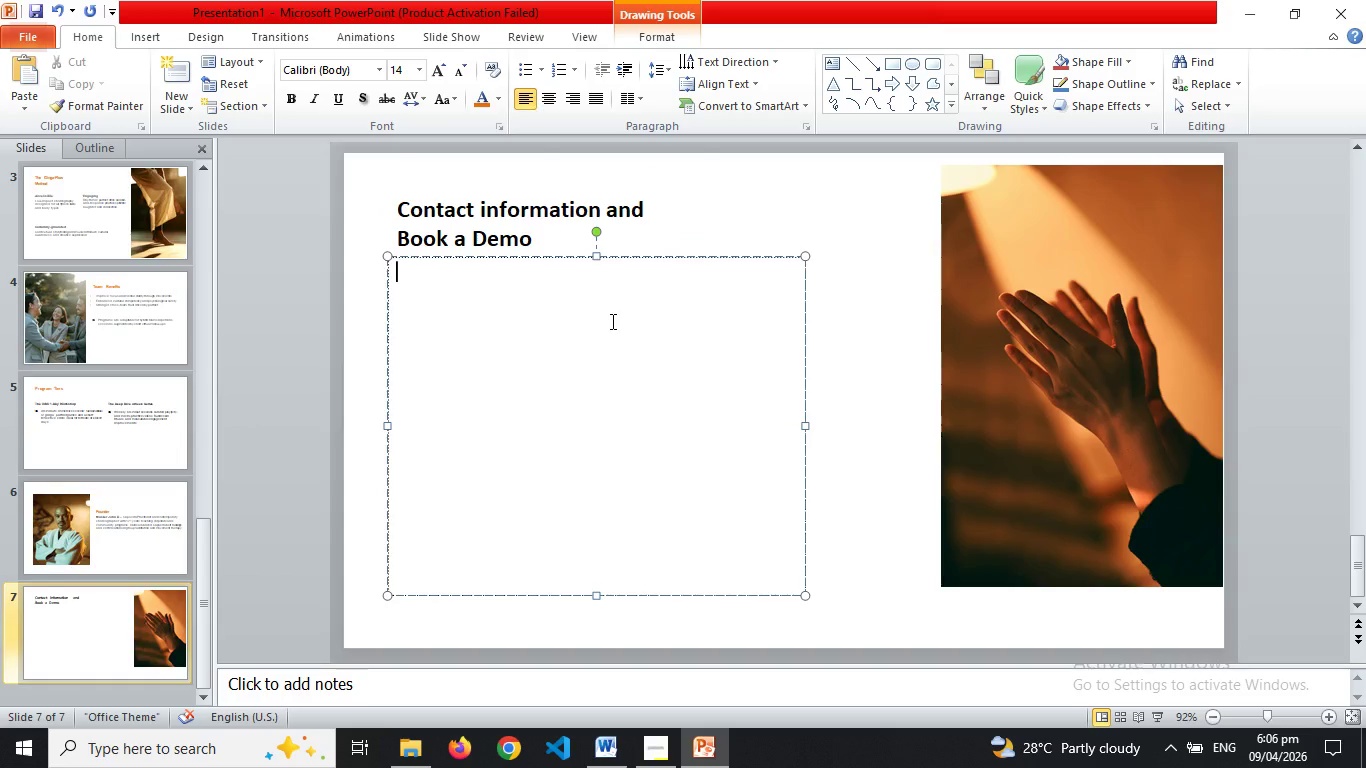 
left_click_drag(start_coordinate=[598, 593], to_coordinate=[591, 349])
 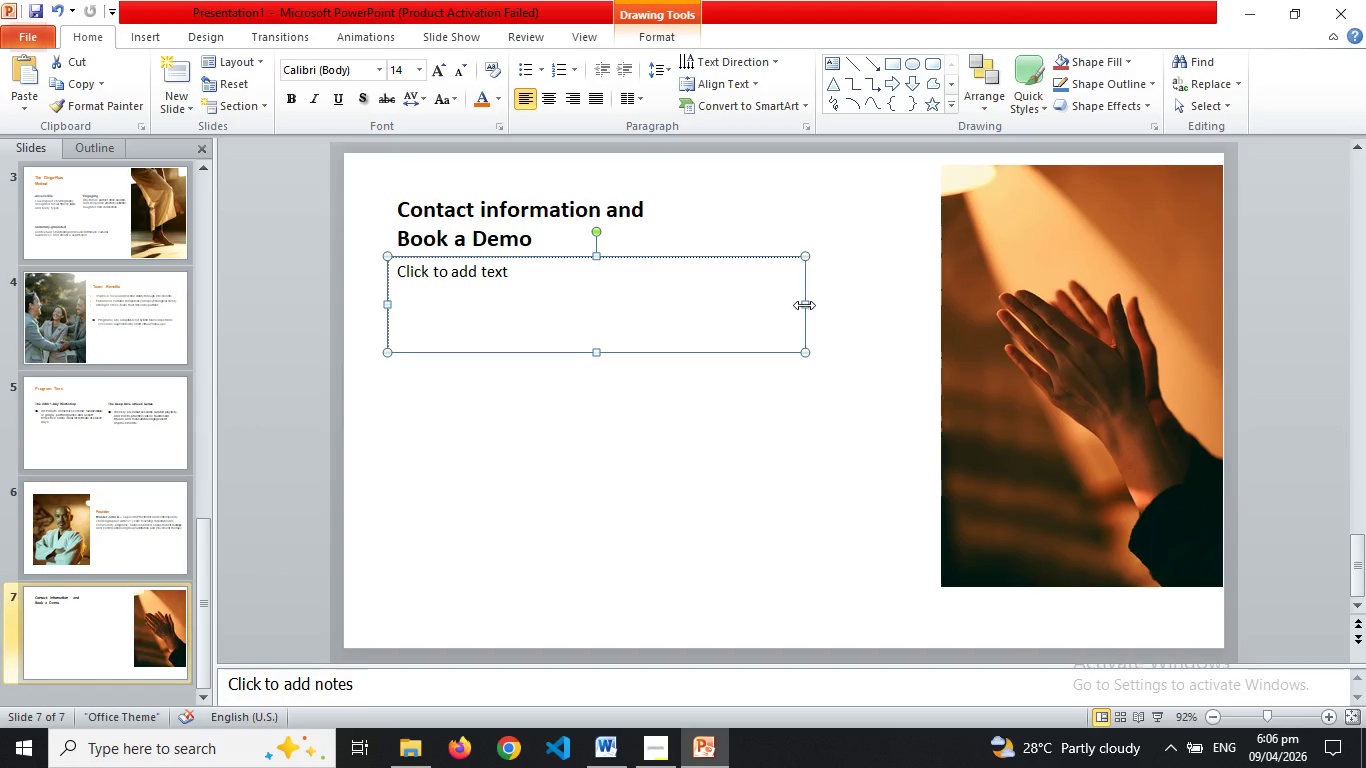 
left_click([804, 305])
 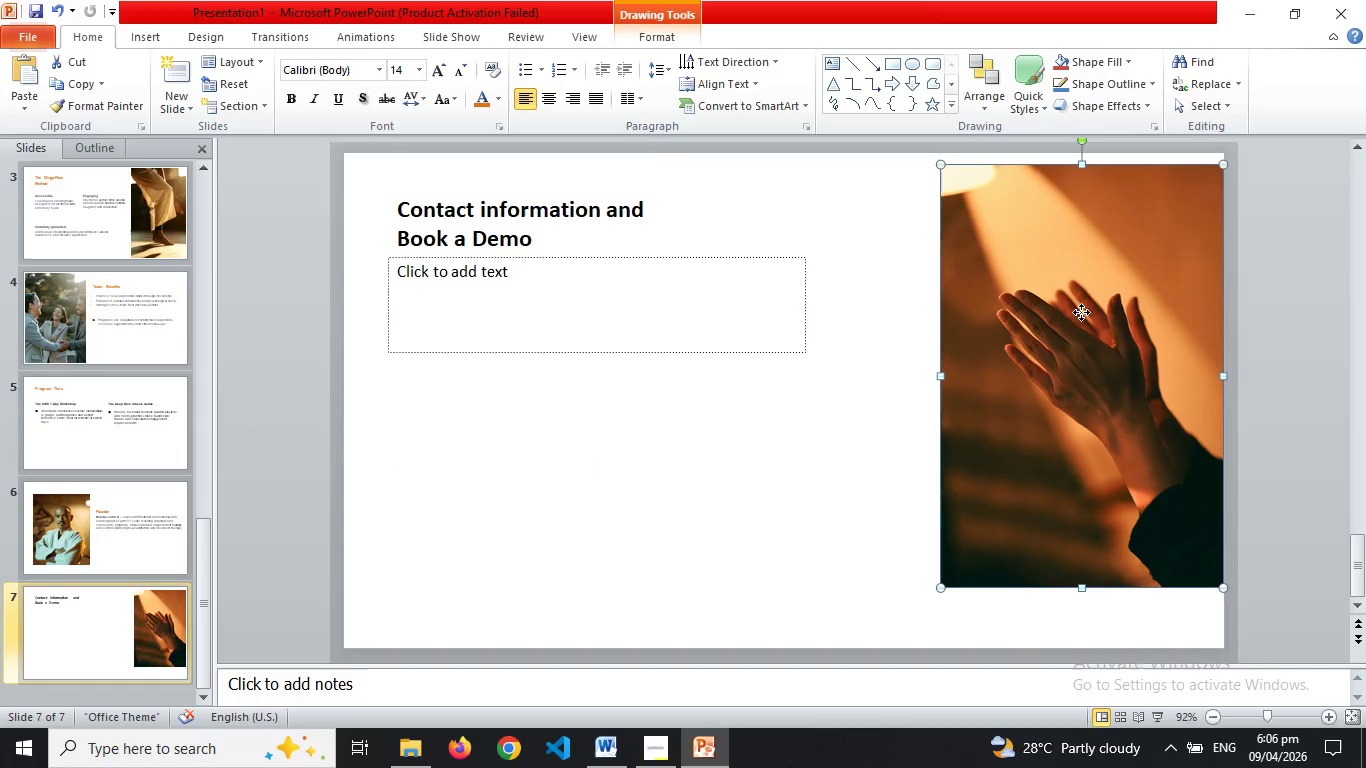 
left_click([1081, 312])
 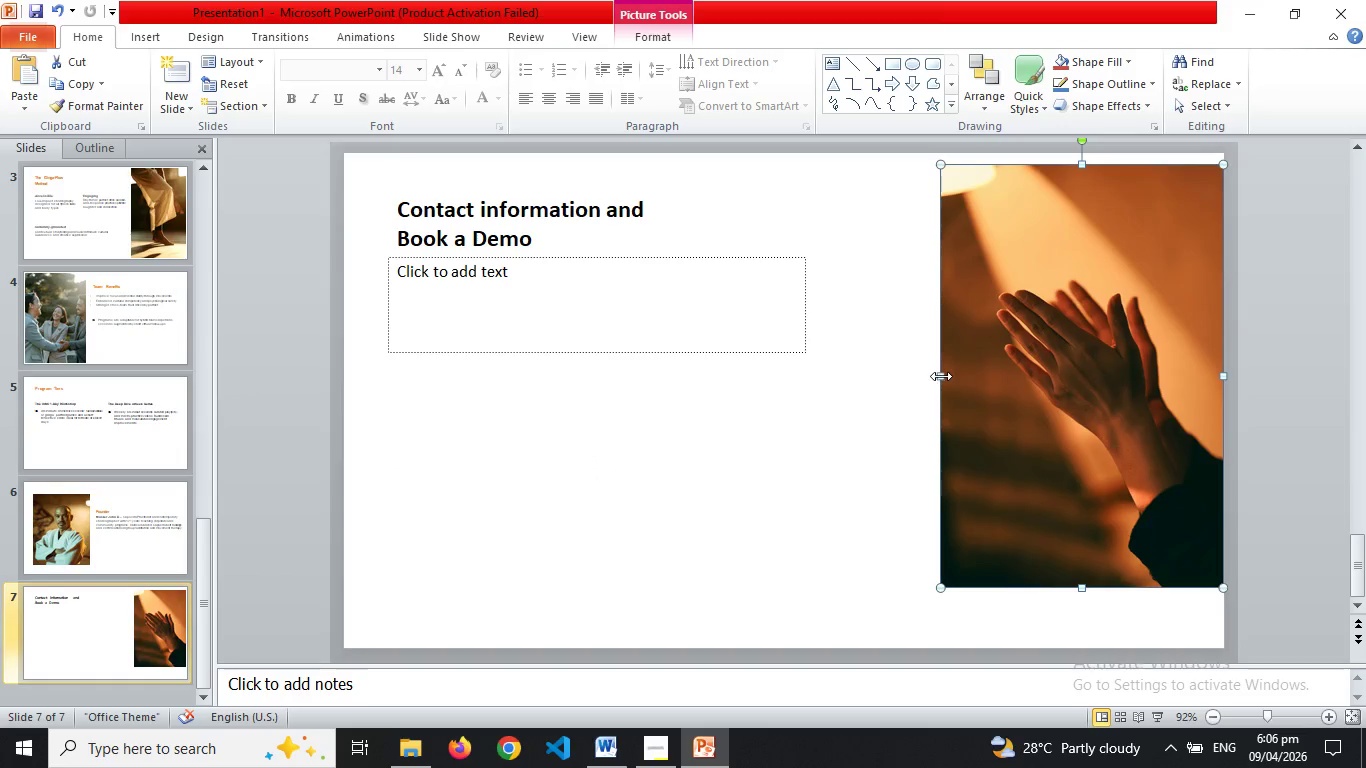 
left_click_drag(start_coordinate=[941, 377], to_coordinate=[873, 375])
 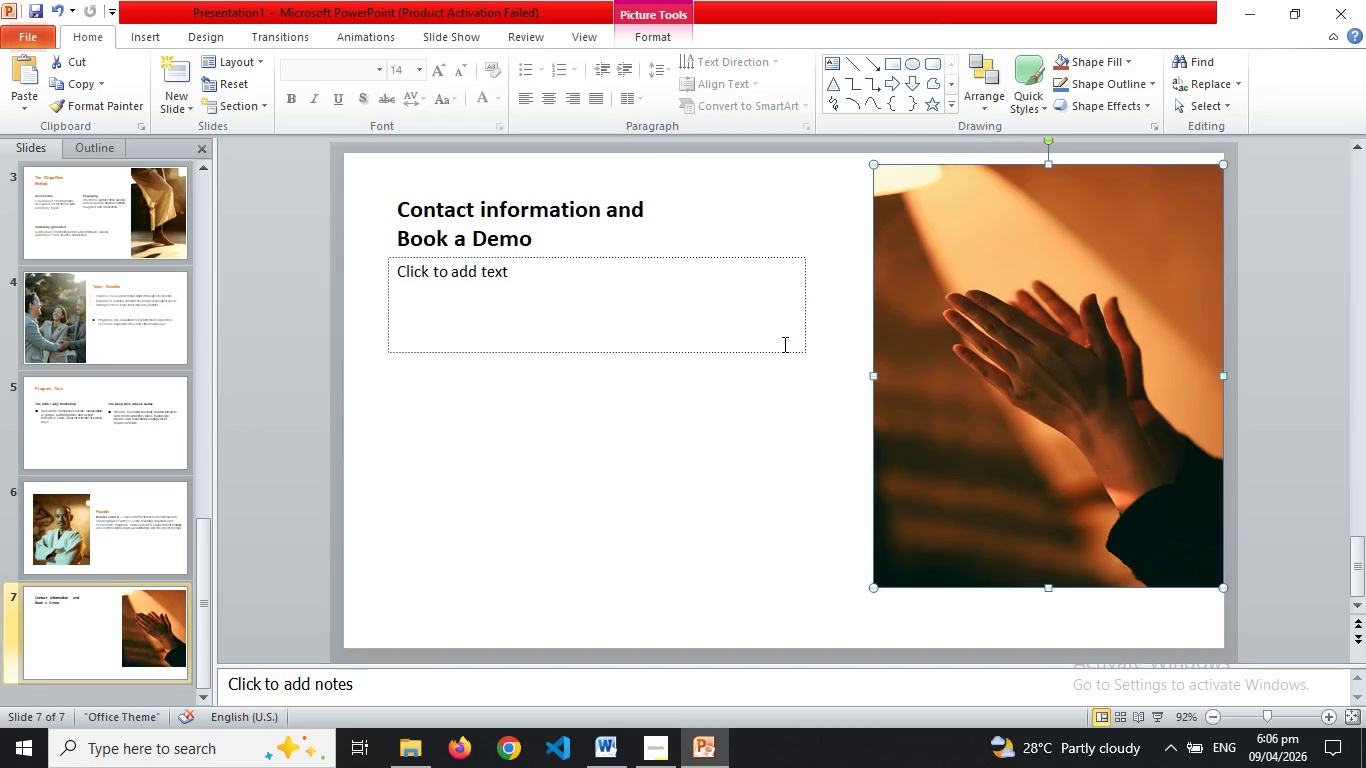 
left_click([783, 344])
 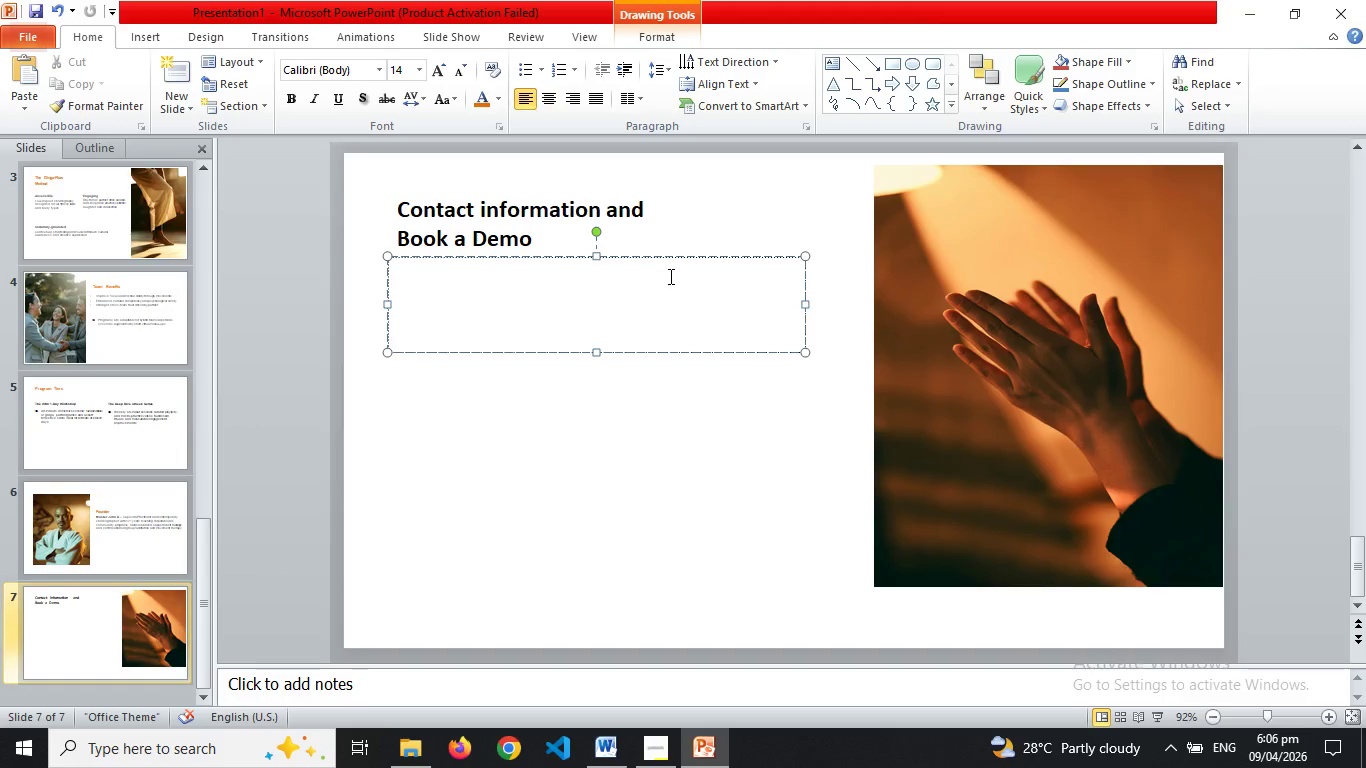 
type(df)
 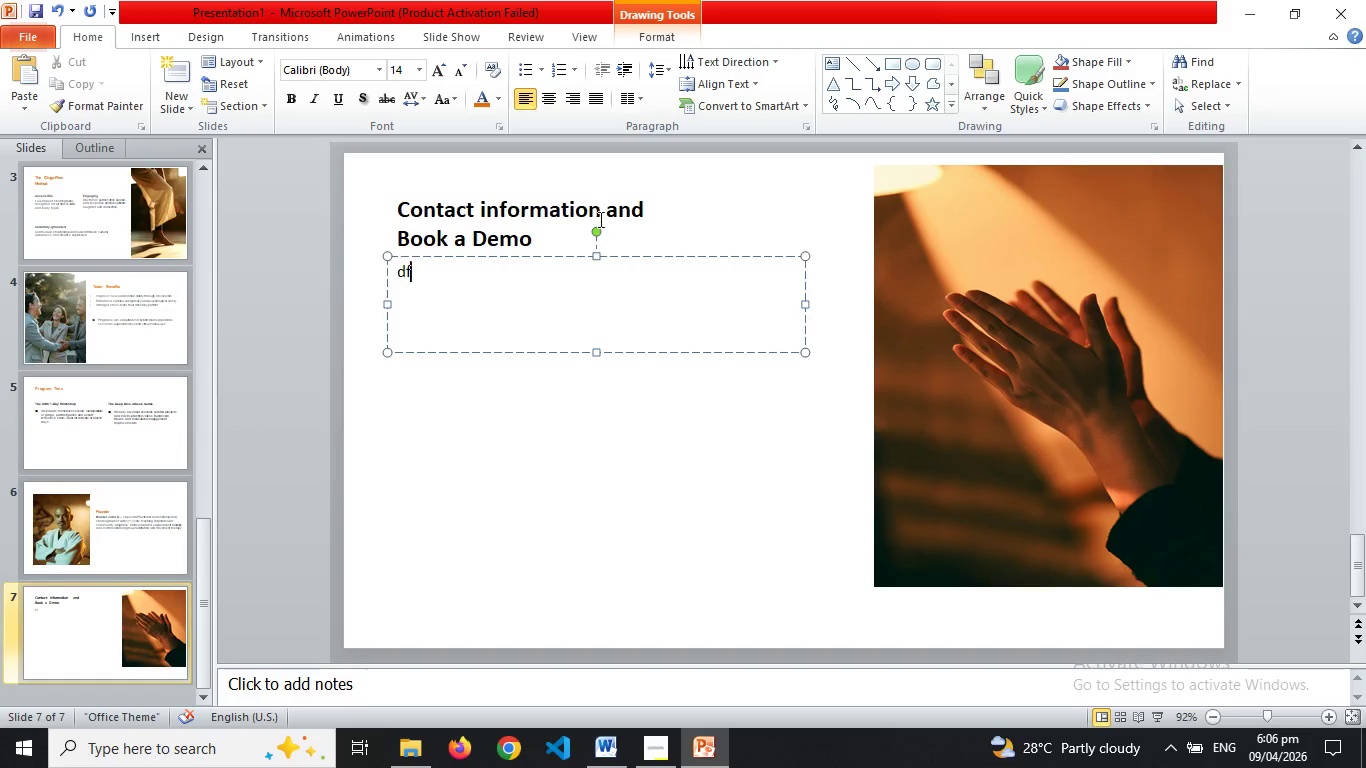 
right_click([644, 255])
 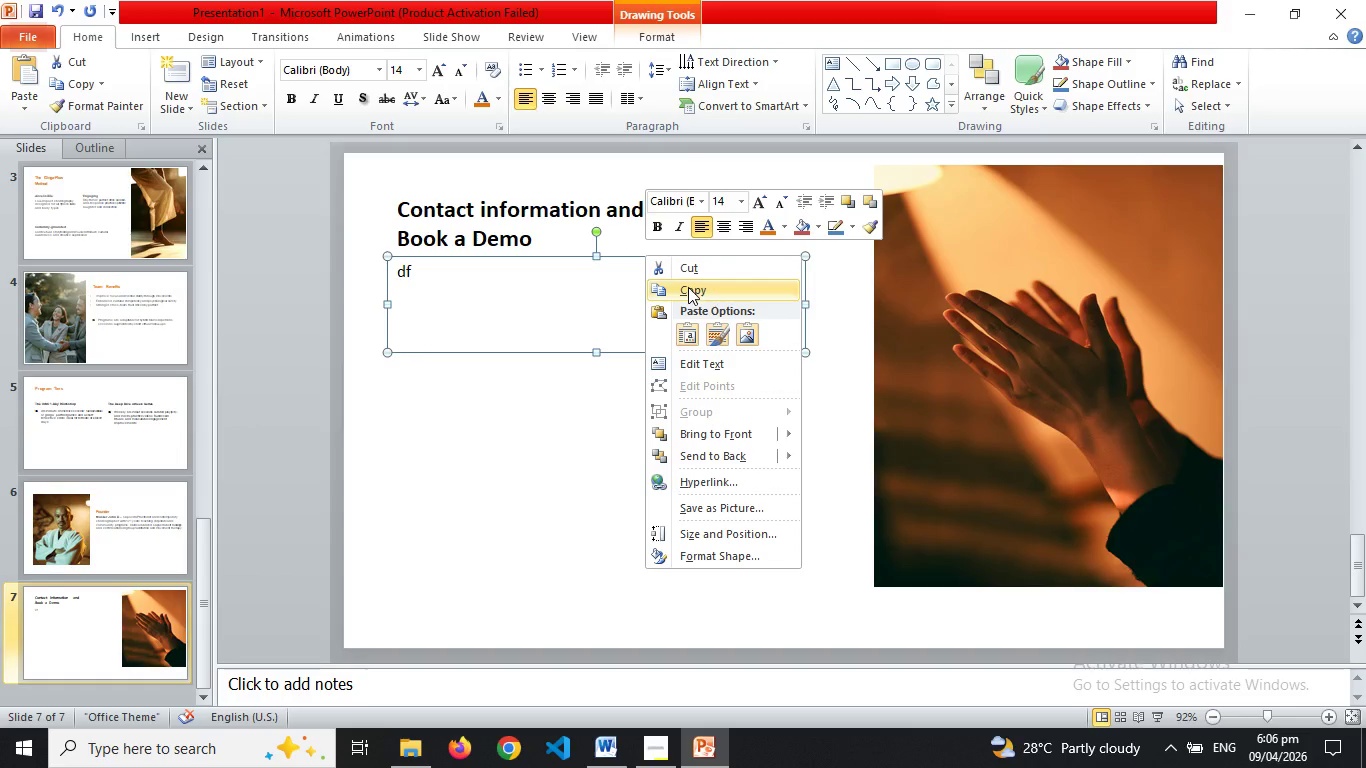 
left_click([688, 287])
 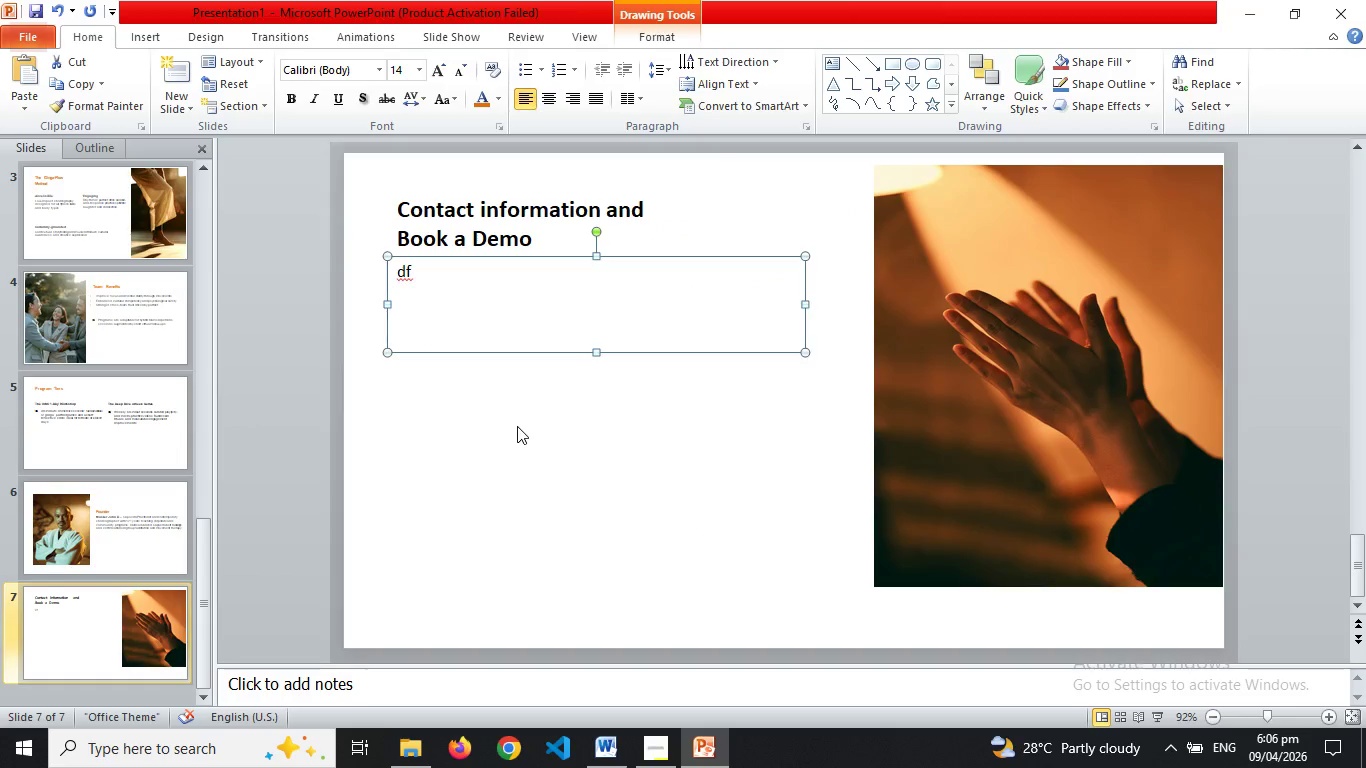 
left_click([517, 426])
 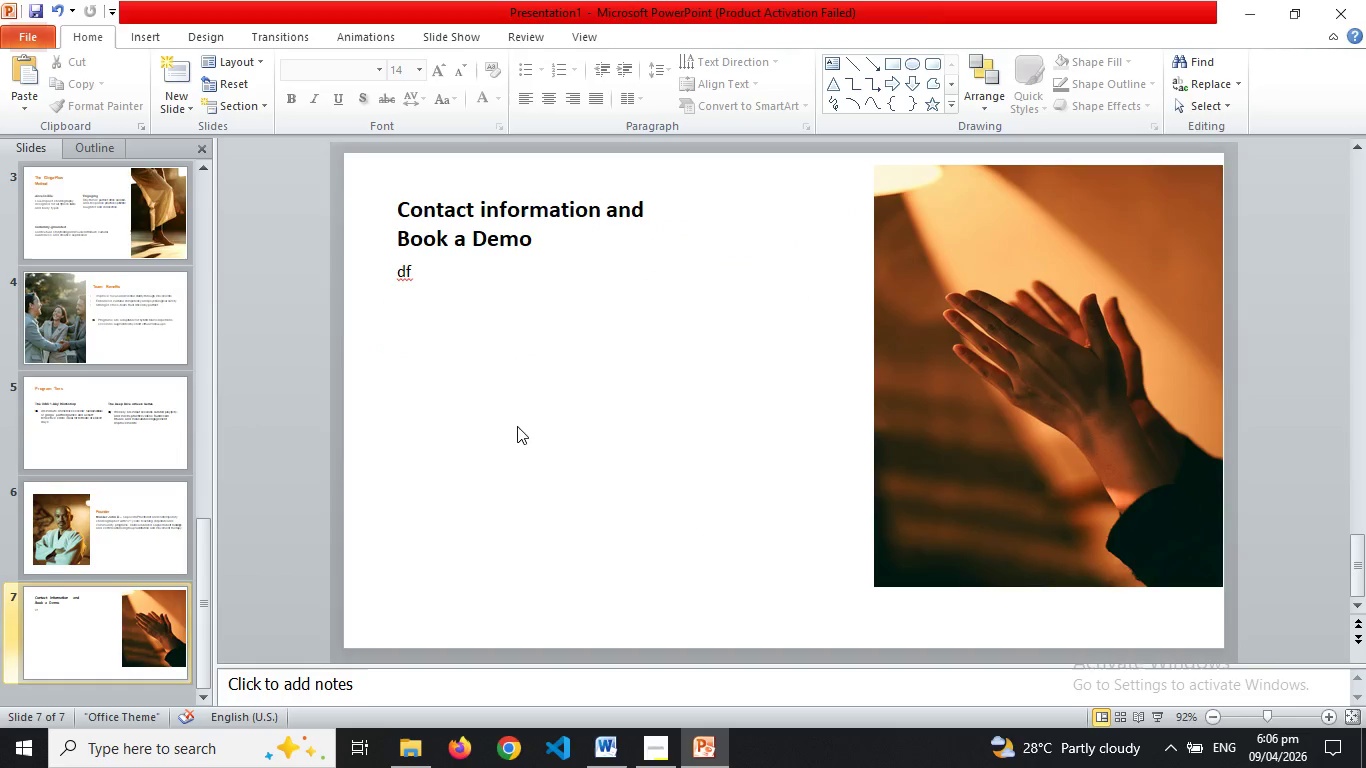 
key(Control+V)
 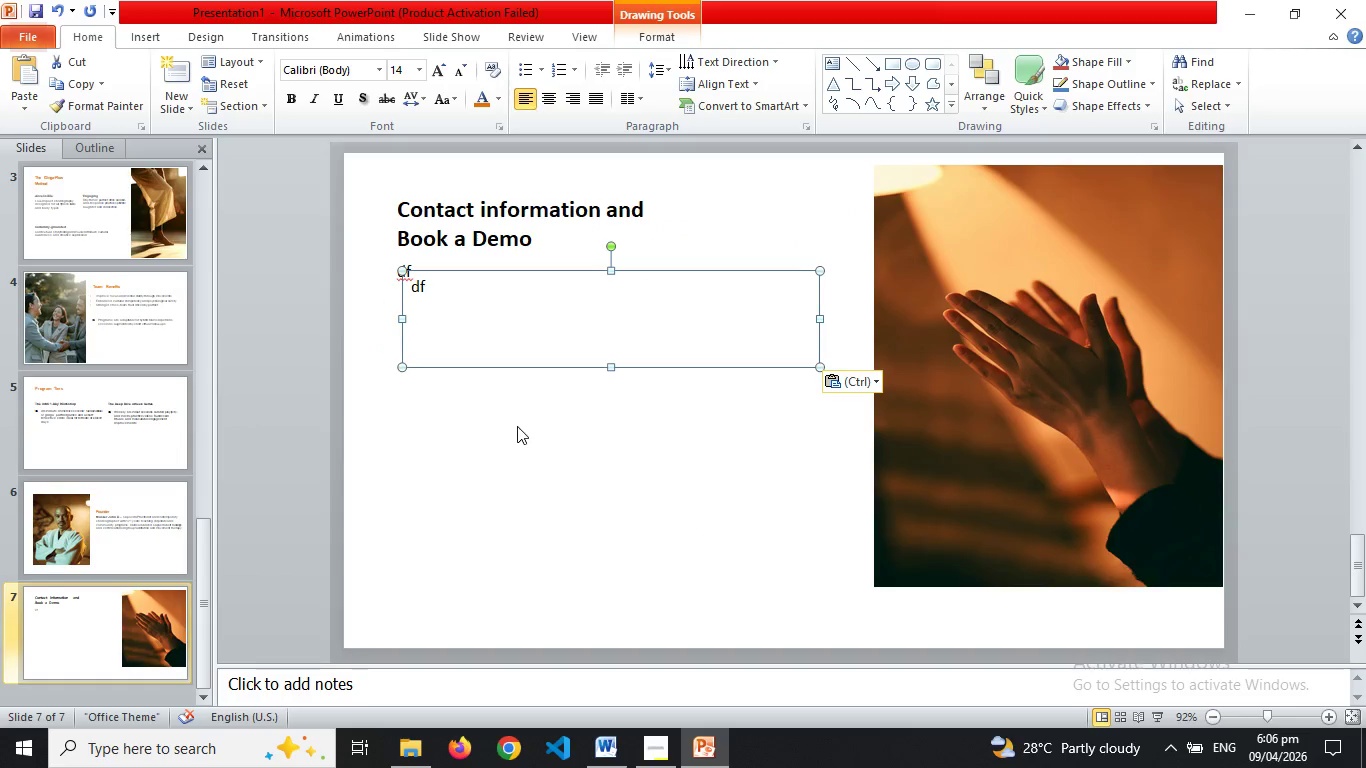 
key(Control+V)
 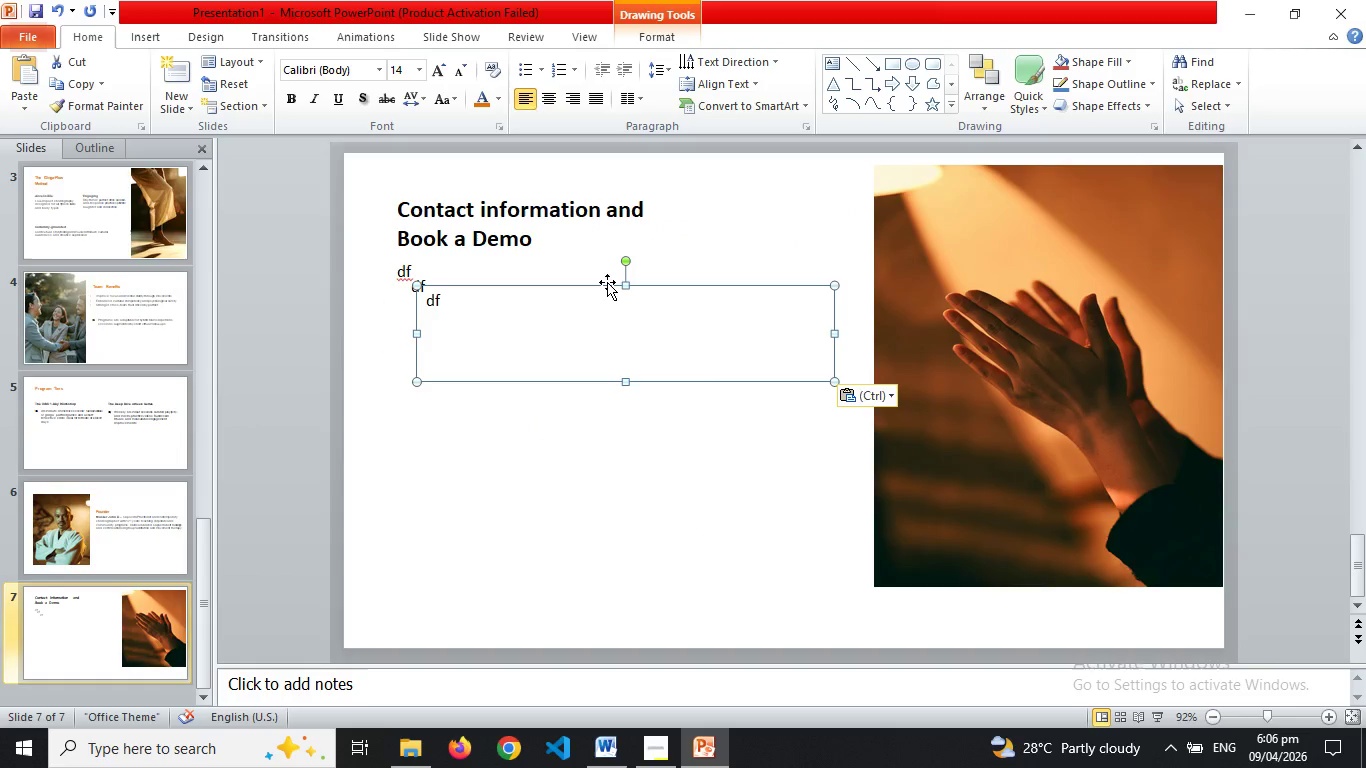 
left_click_drag(start_coordinate=[607, 283], to_coordinate=[585, 492])
 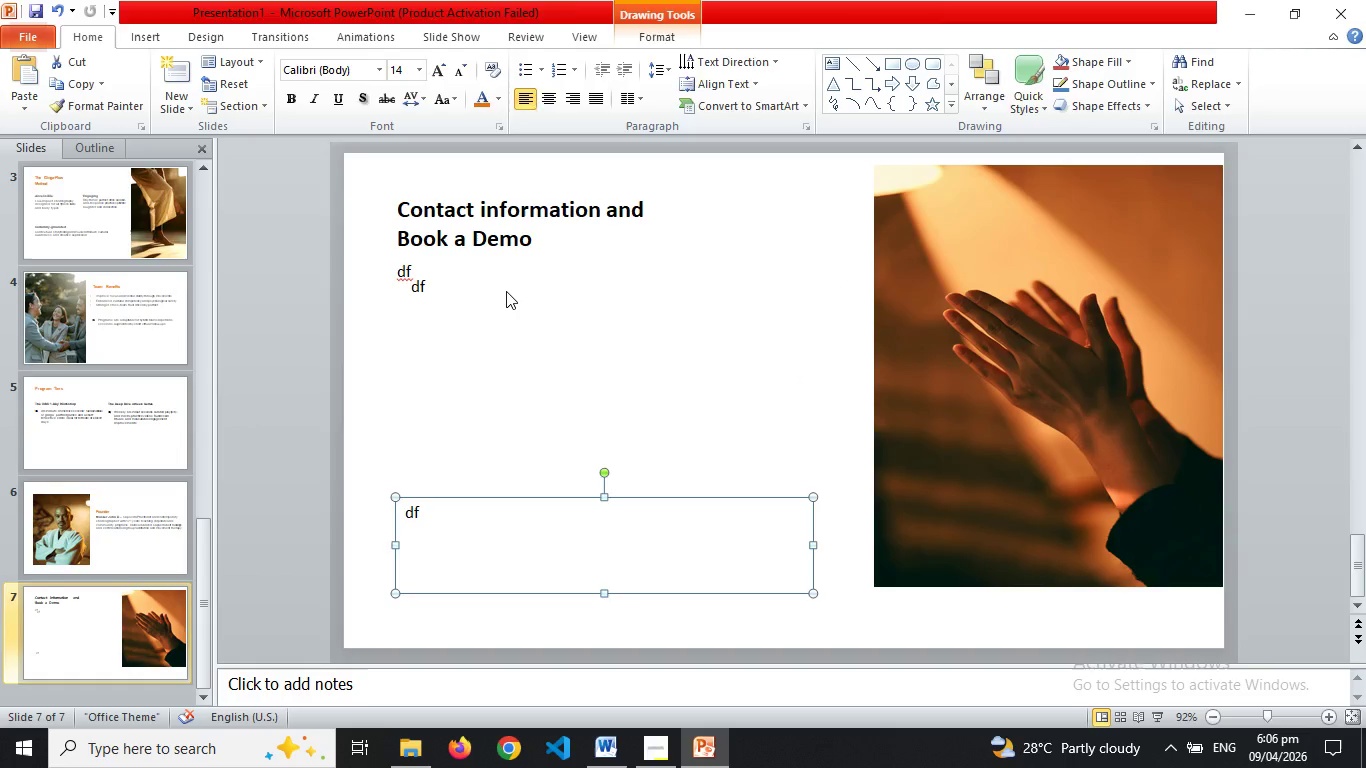 
left_click([506, 291])
 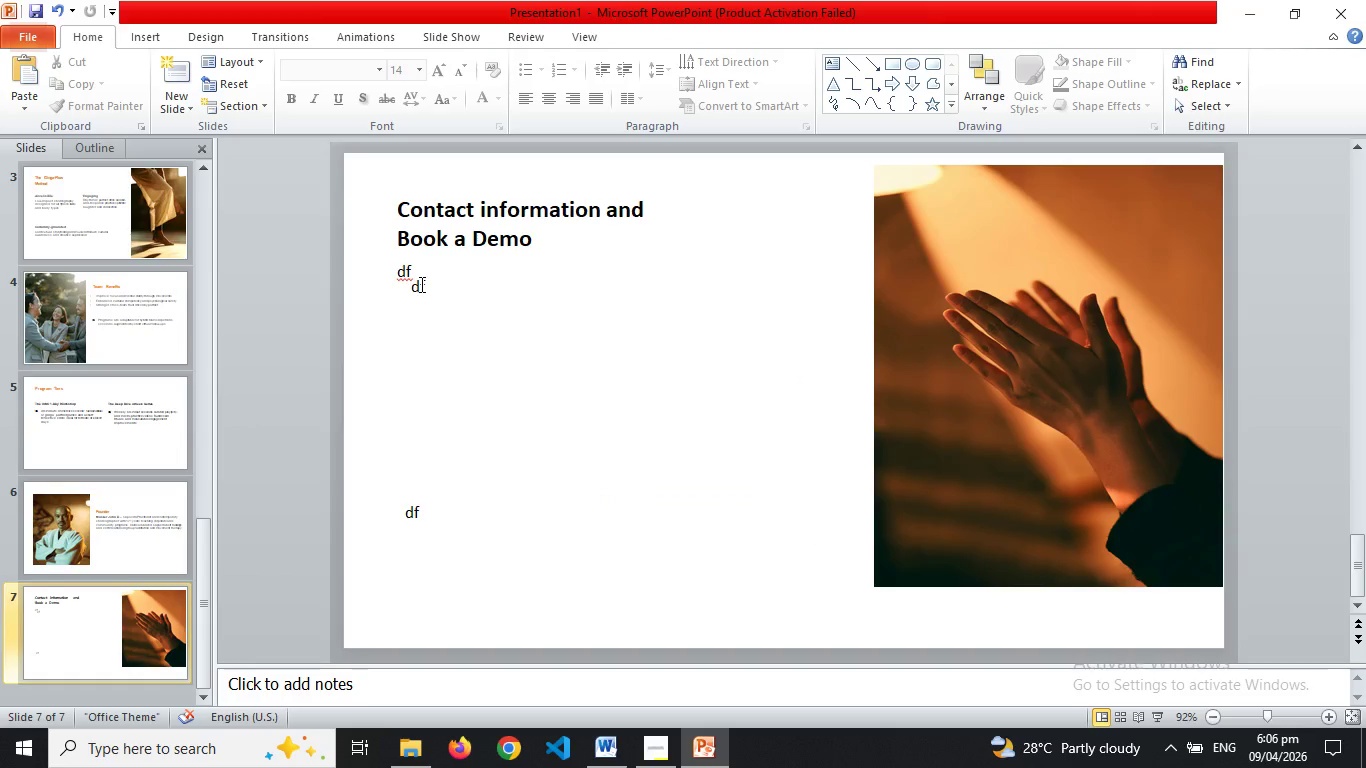 
left_click([420, 284])
 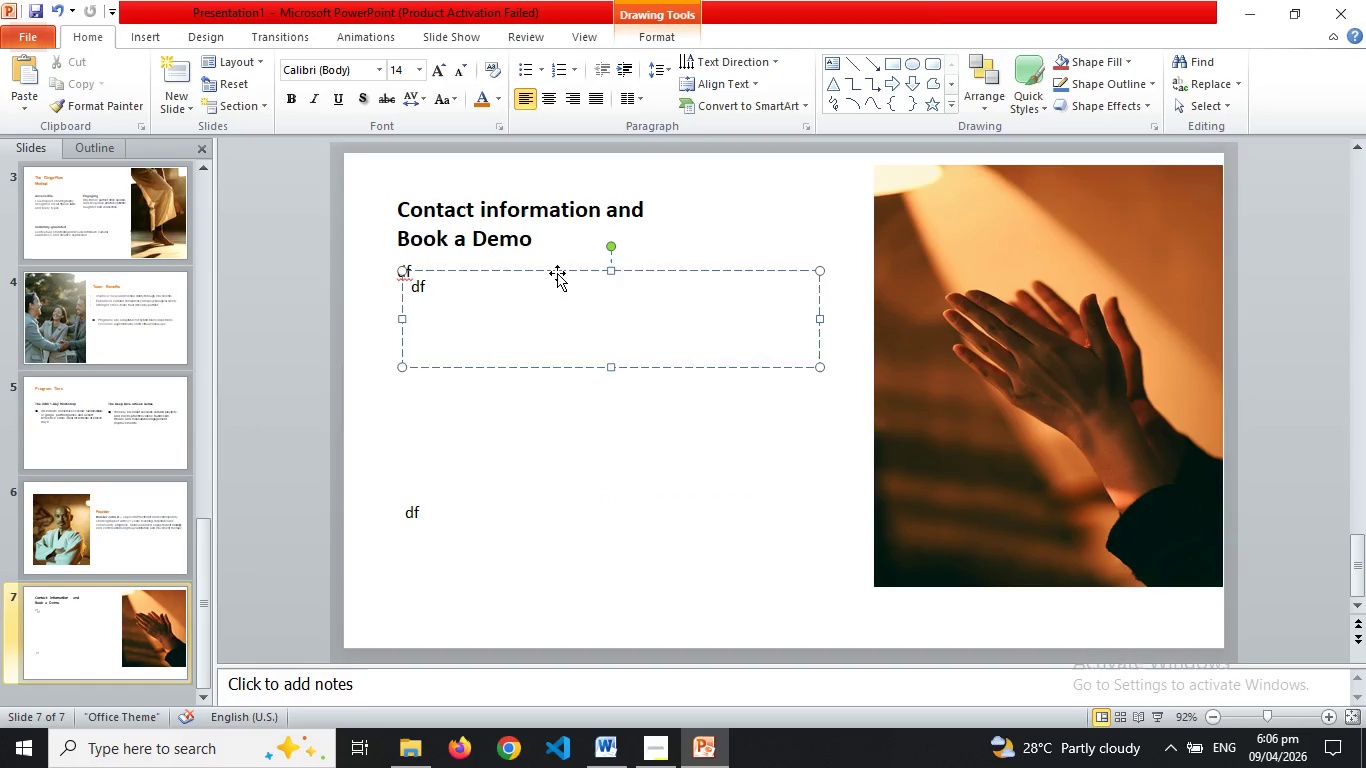 
left_click_drag(start_coordinate=[557, 273], to_coordinate=[559, 355])
 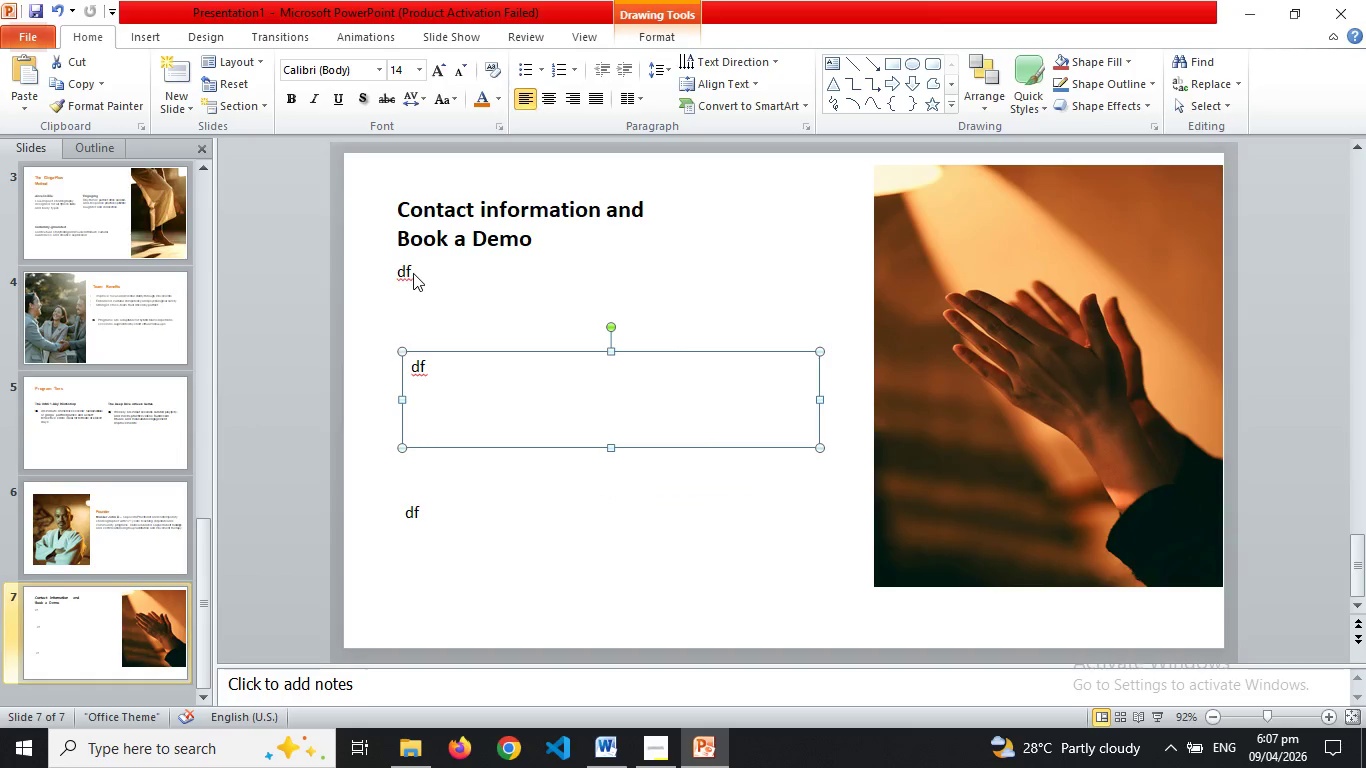 
left_click([413, 273])
 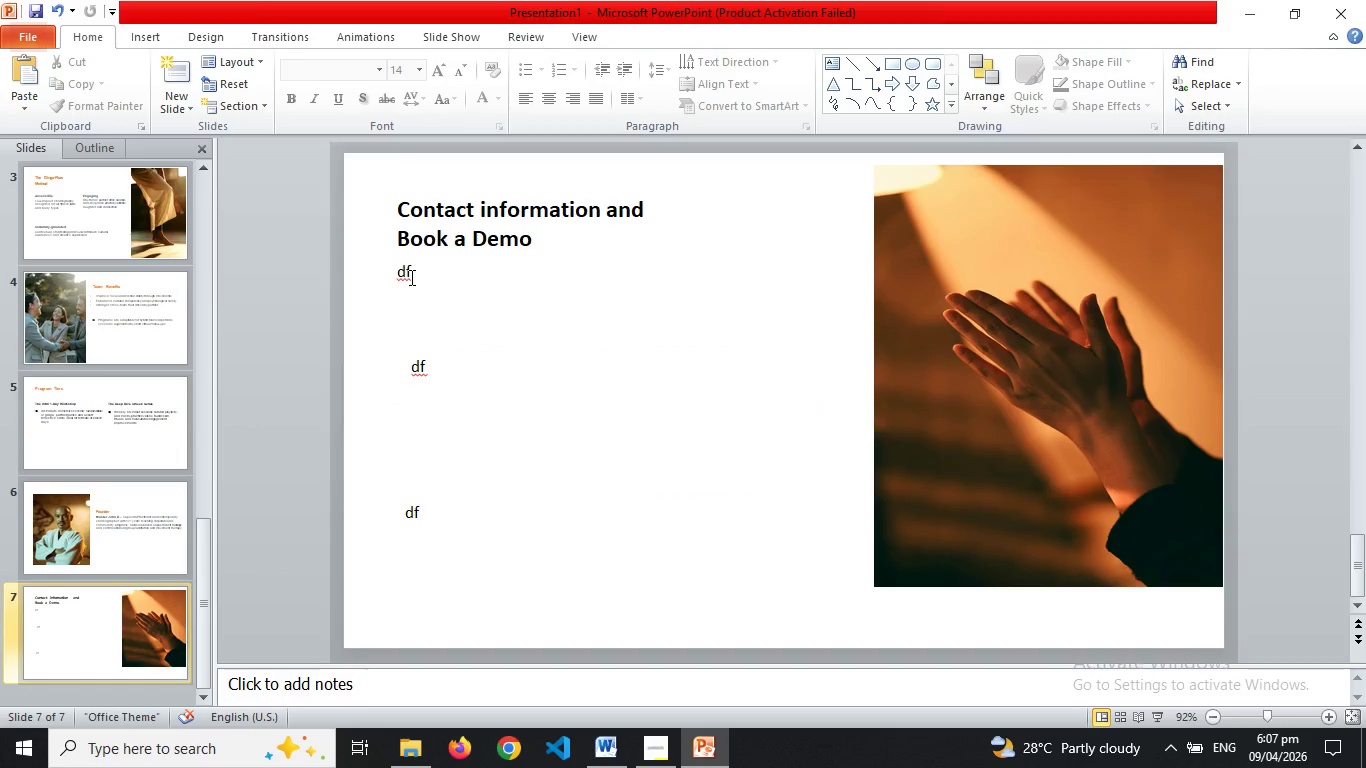 
left_click([410, 277])
 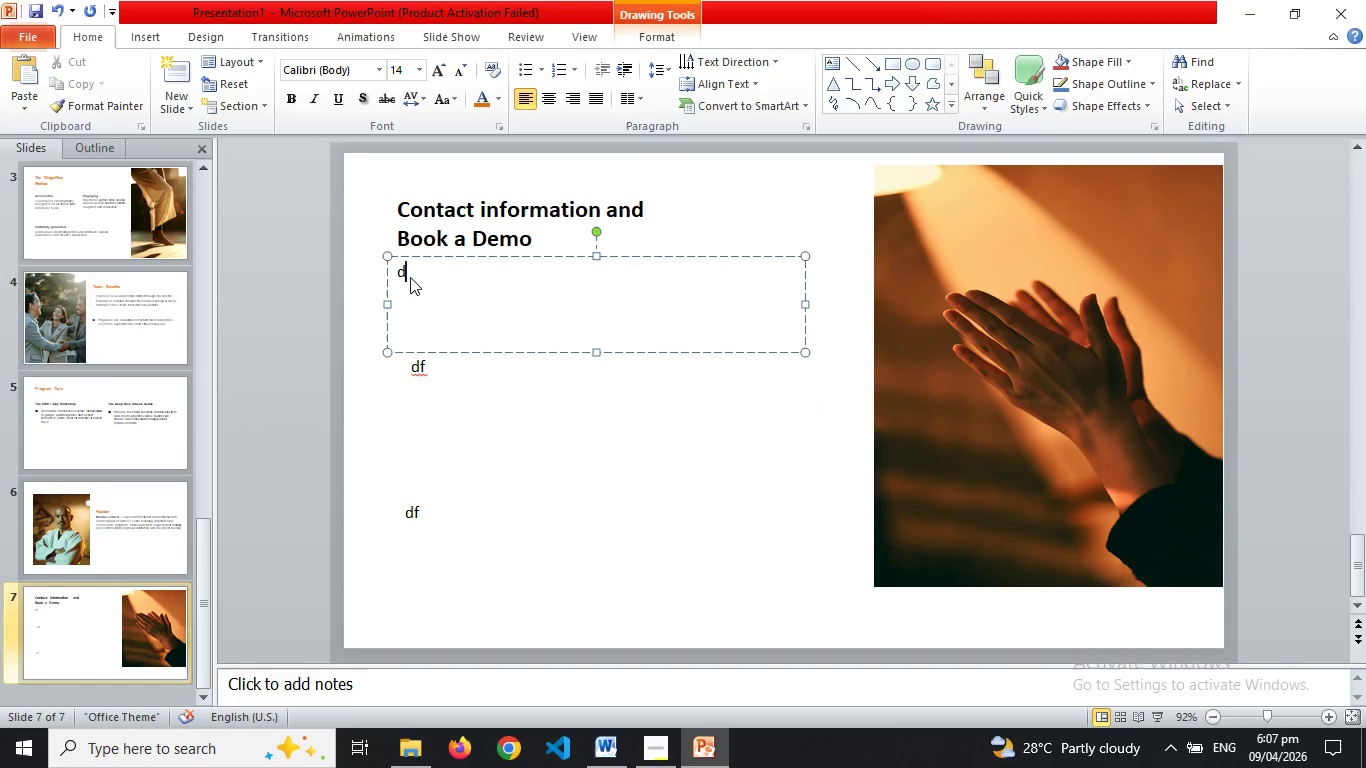 
key(Backspace)
key(Backspace)
type(Ready to energix)
key(Backspace)
type(ze your team ?)
key(Backspace)
key(Backspace)
type(? Book a 30-minute demo and recei)
key(Backspace)
type(ive a tailored proposal for your teams )
key(Backspace)
key(Backspace)
type('s )
 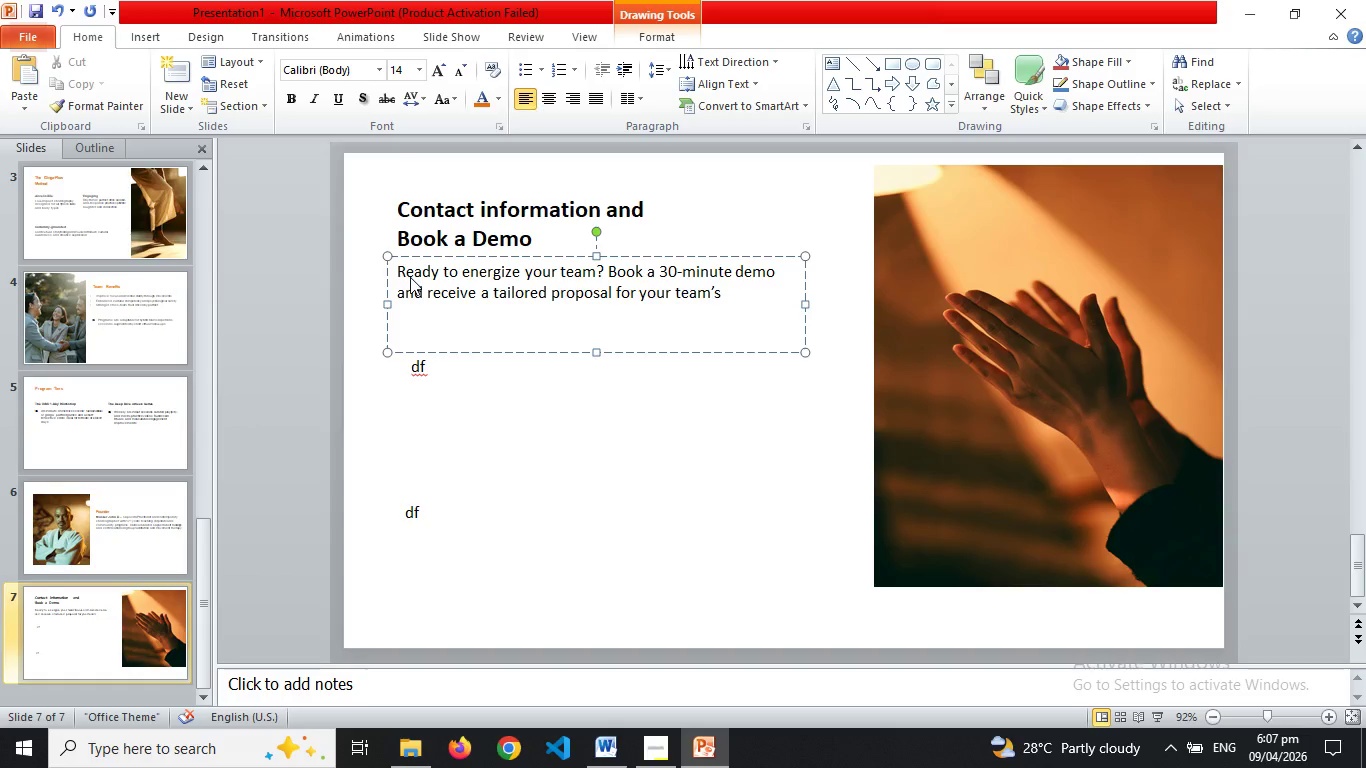 
type(schedule and goals)
 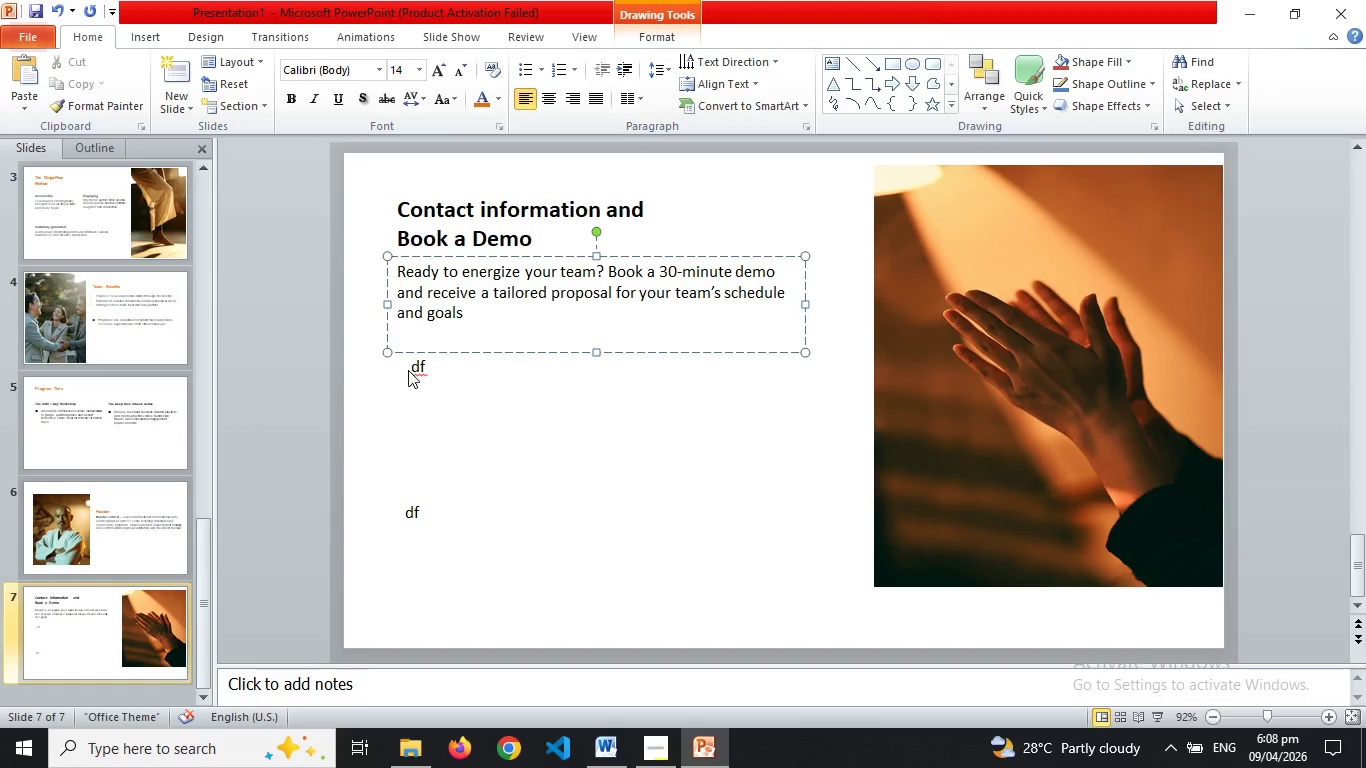 
left_click([431, 367])
 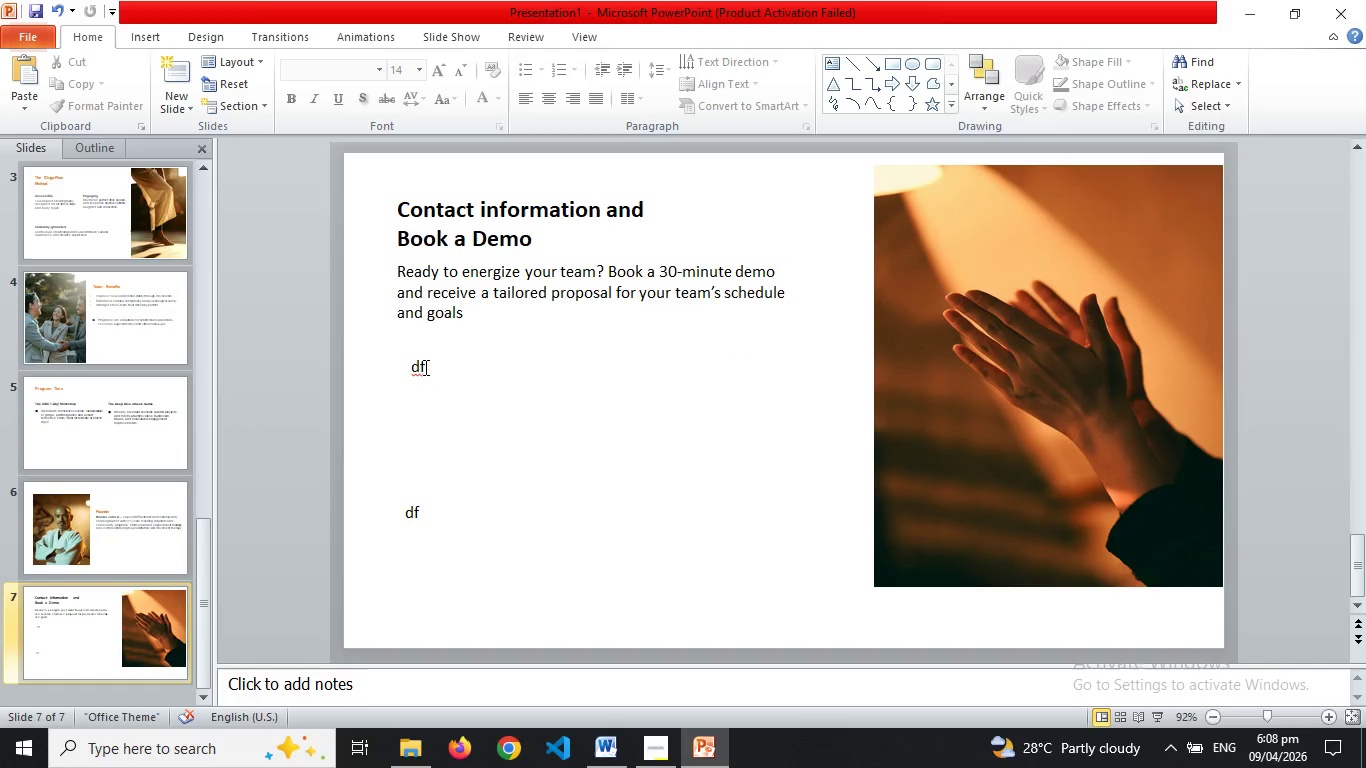 
left_click([424, 367])
 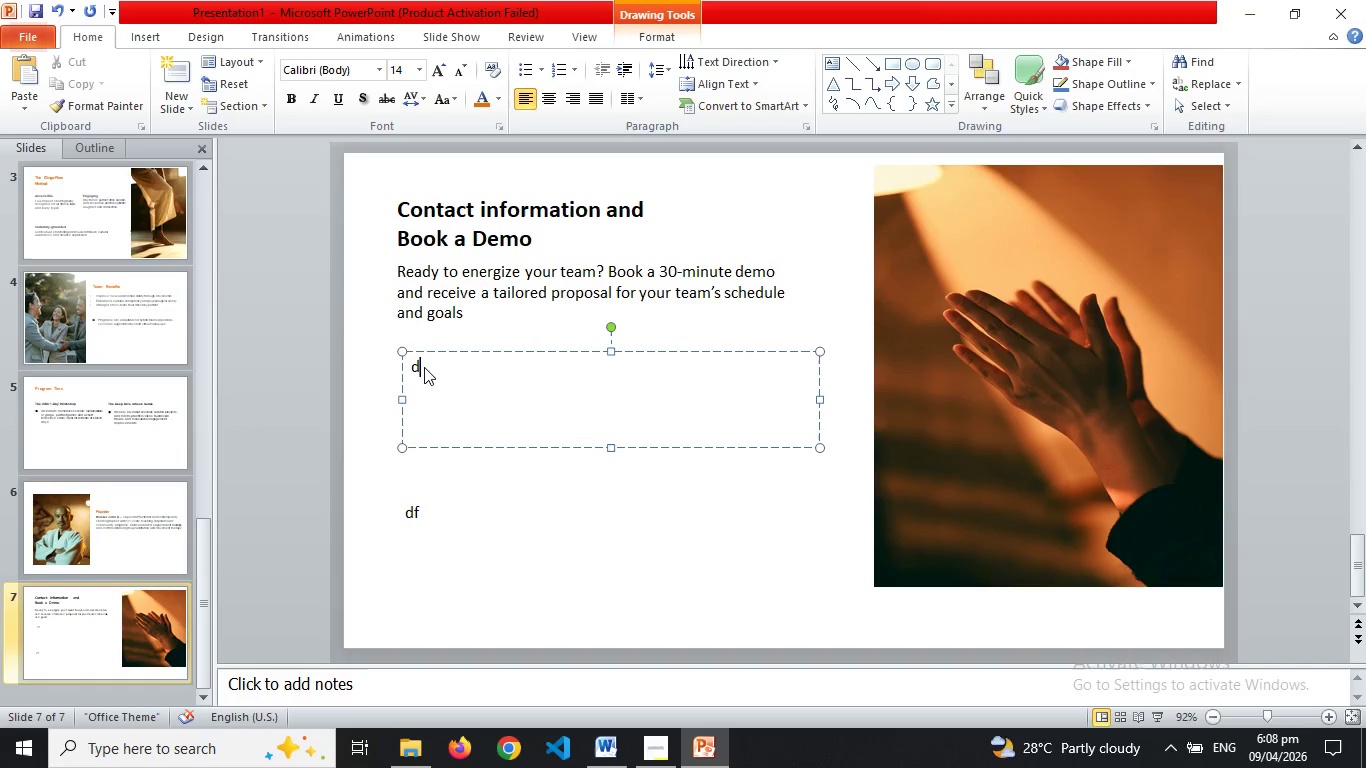 
key(Backspace)
key(Backspace)
type(Contact)
 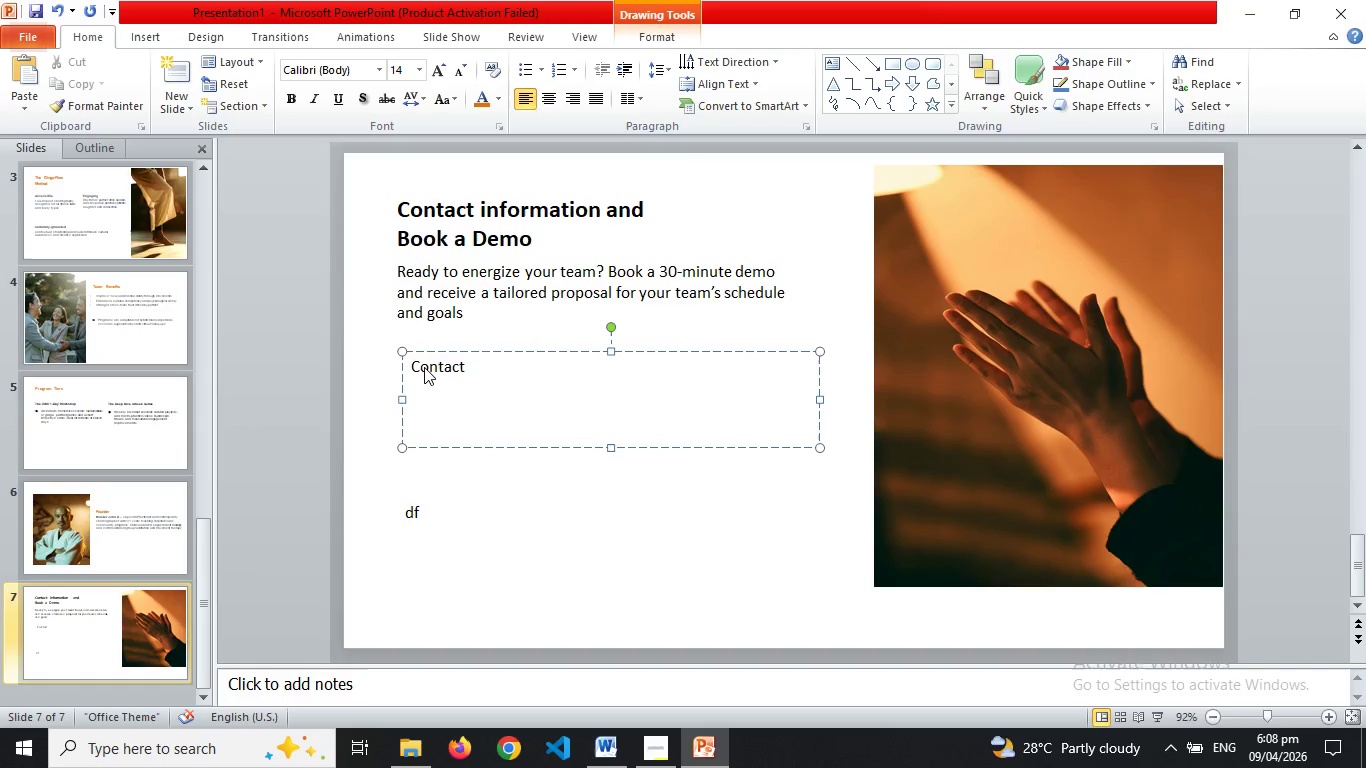 
key(Enter)
 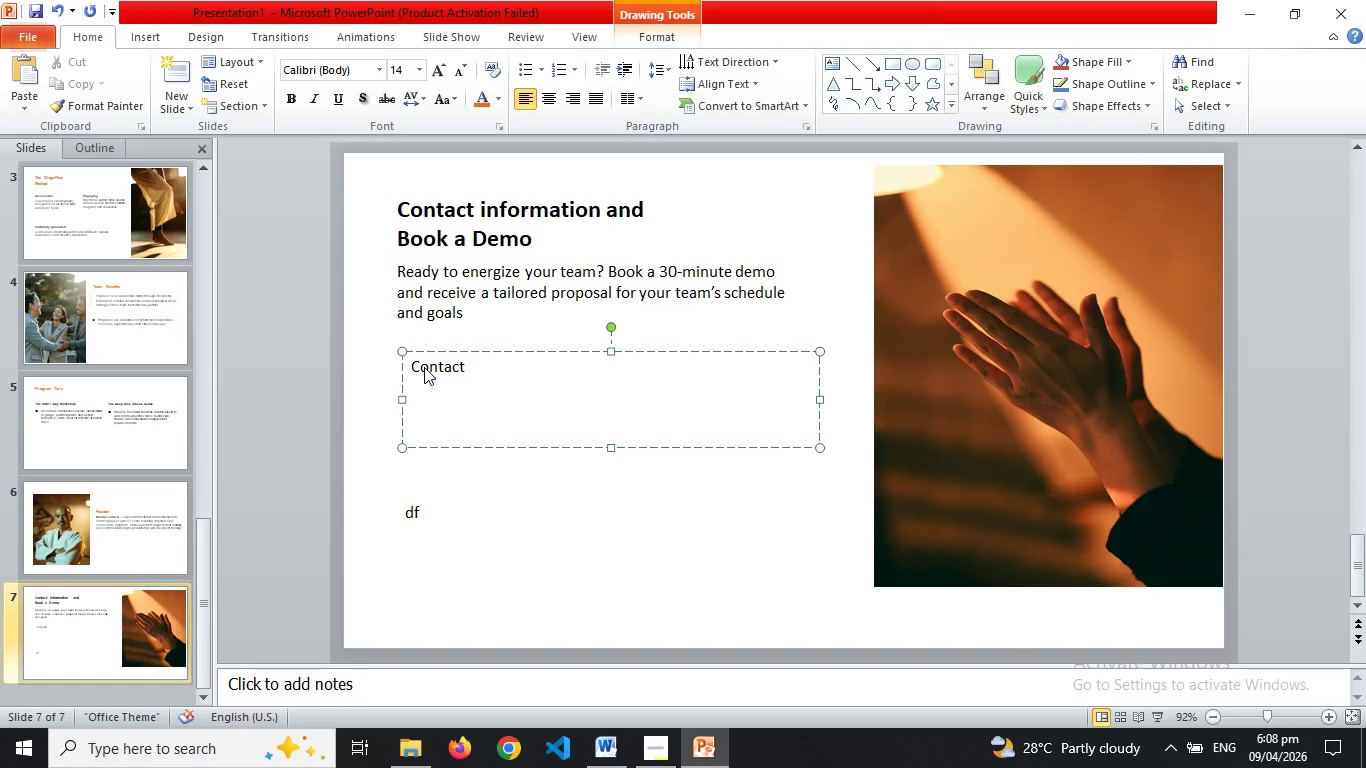 
type(Email: hello@ginga-flow.example)
 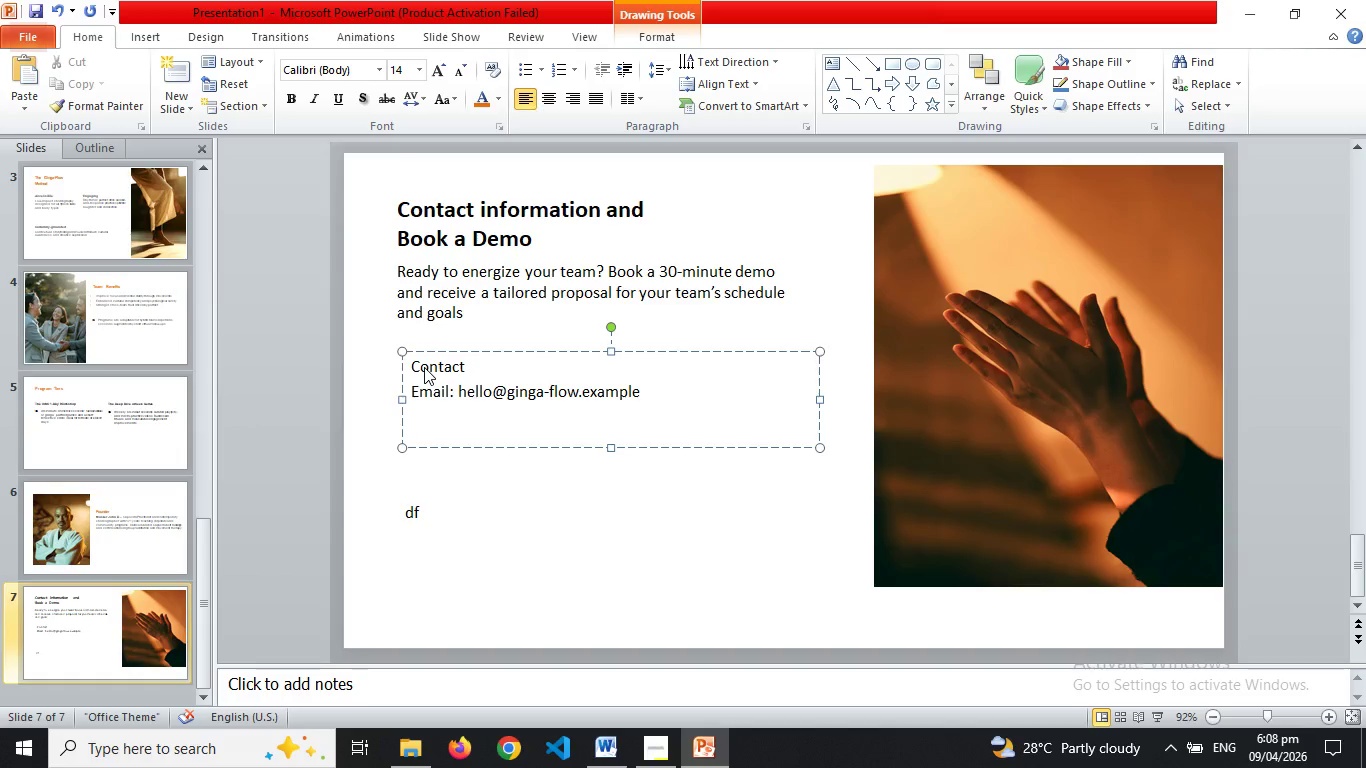 
type(.com Phone )
key(Backspace)
type(: (255) 123-4567)
 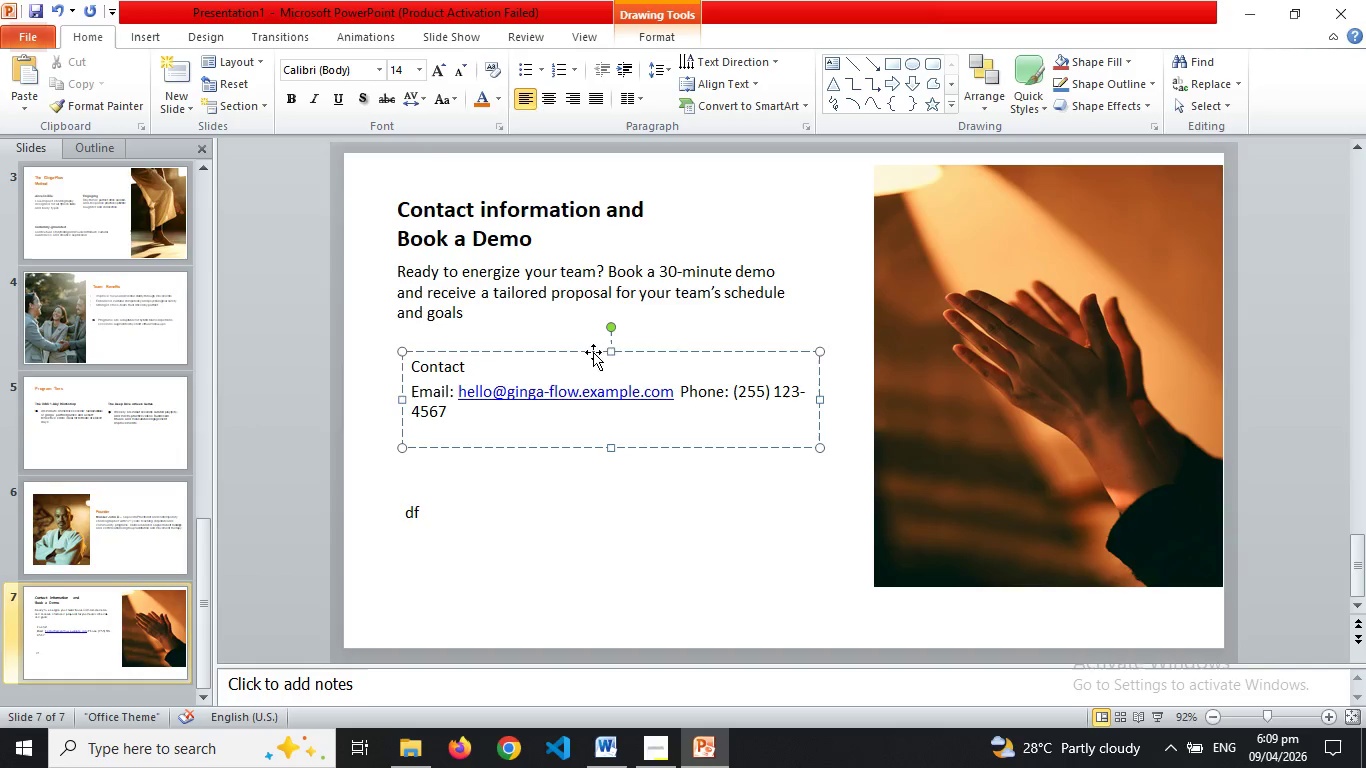 
wait(5.11)
 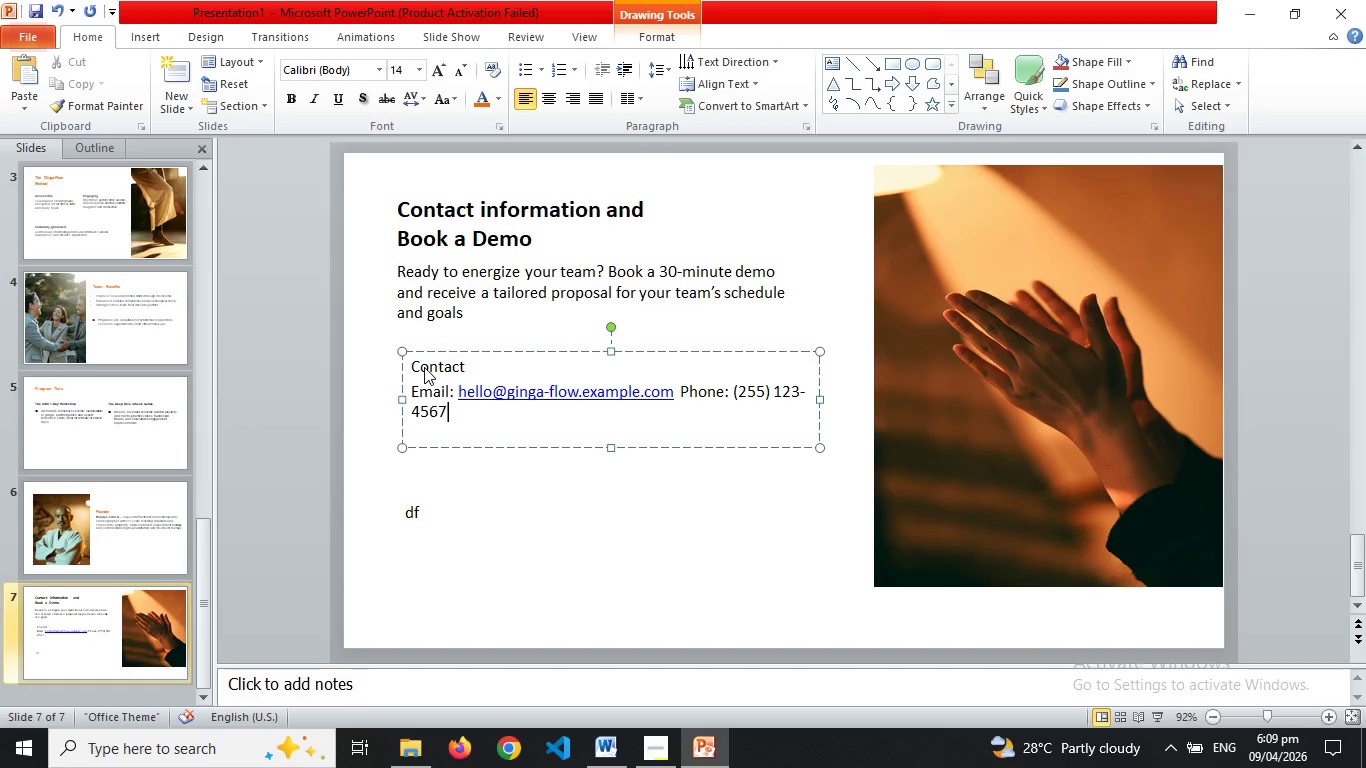 
left_click([860, 414])
 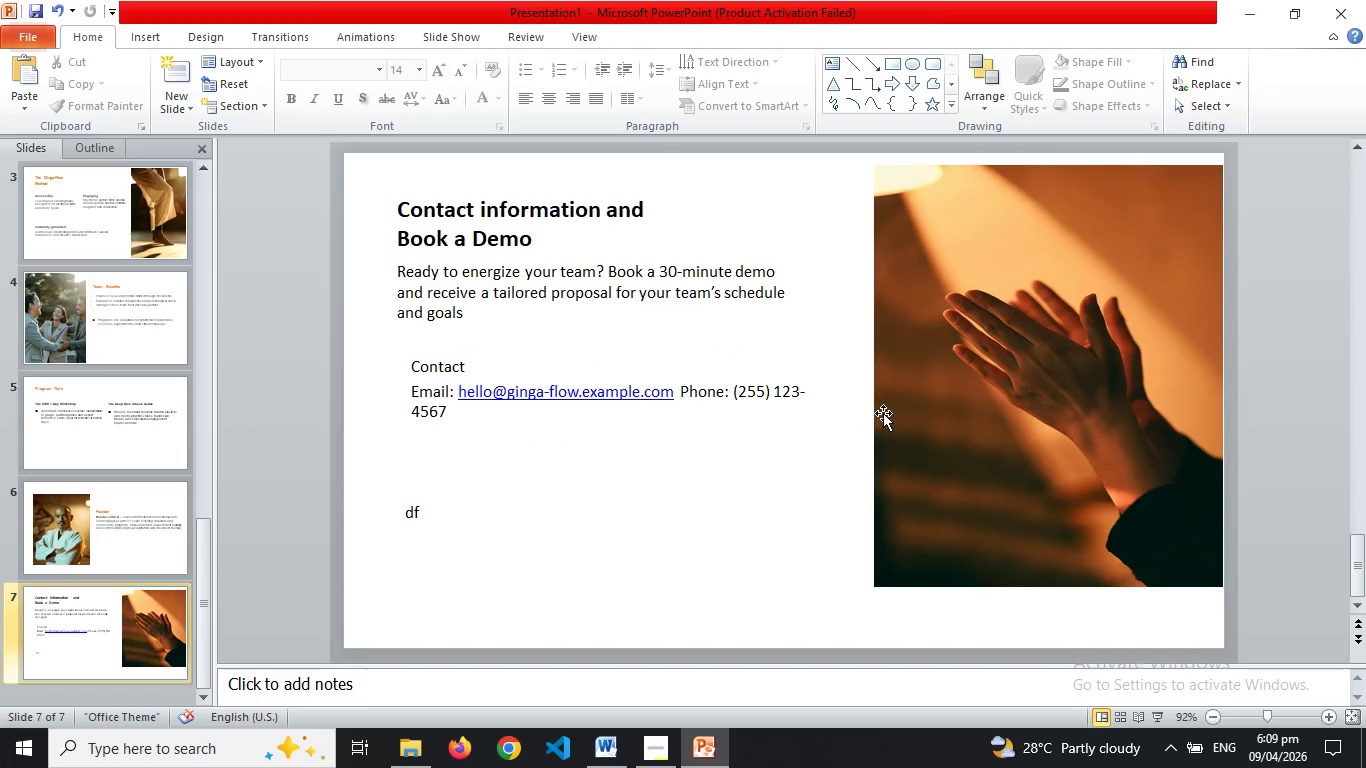 
left_click([883, 413])
 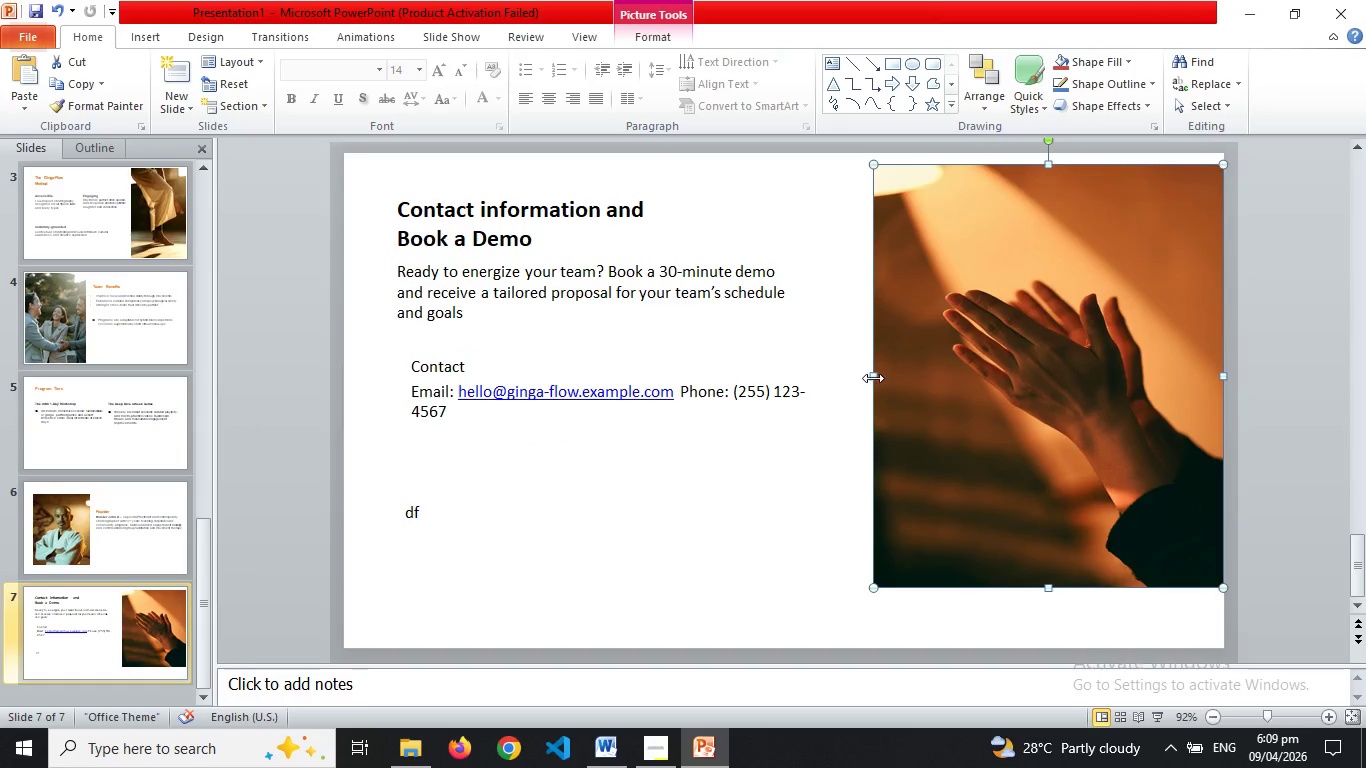 
left_click_drag(start_coordinate=[873, 378], to_coordinate=[904, 376])
 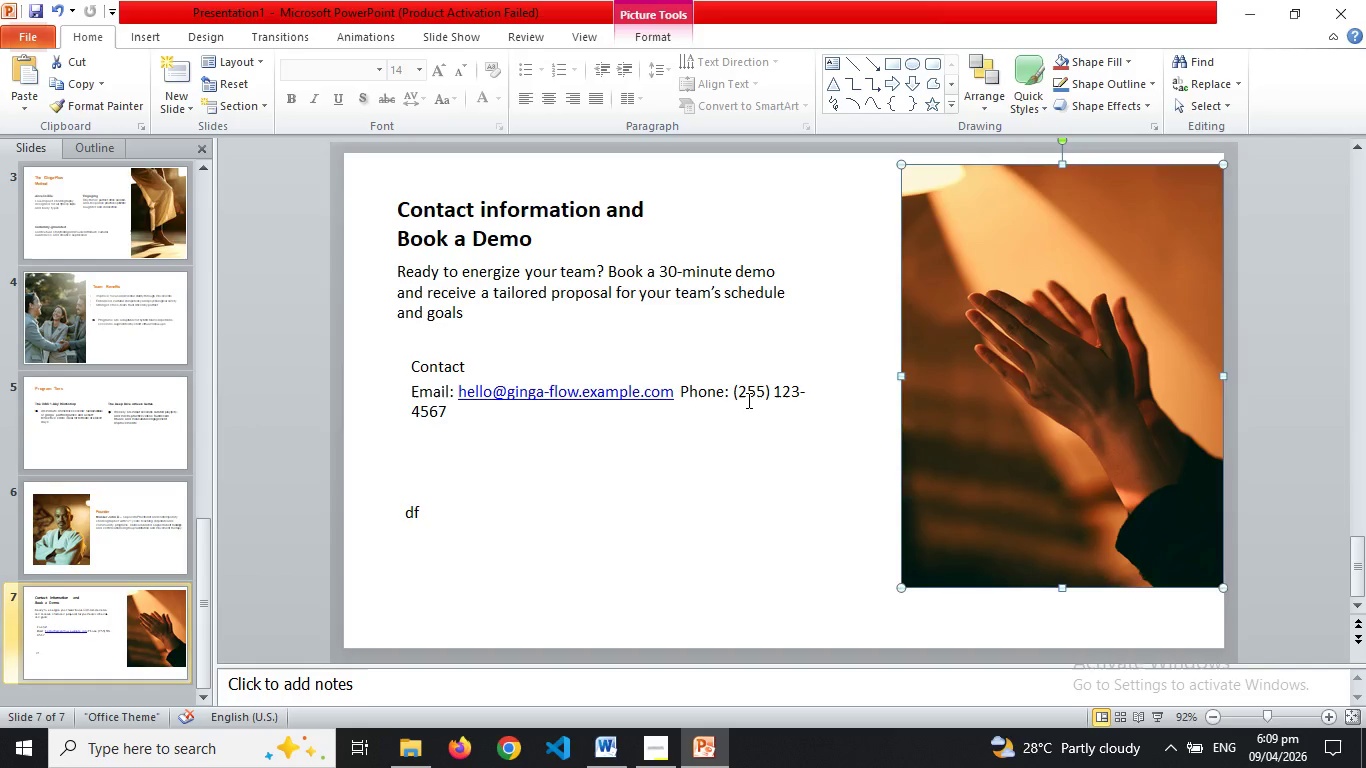 
left_click([747, 400])
 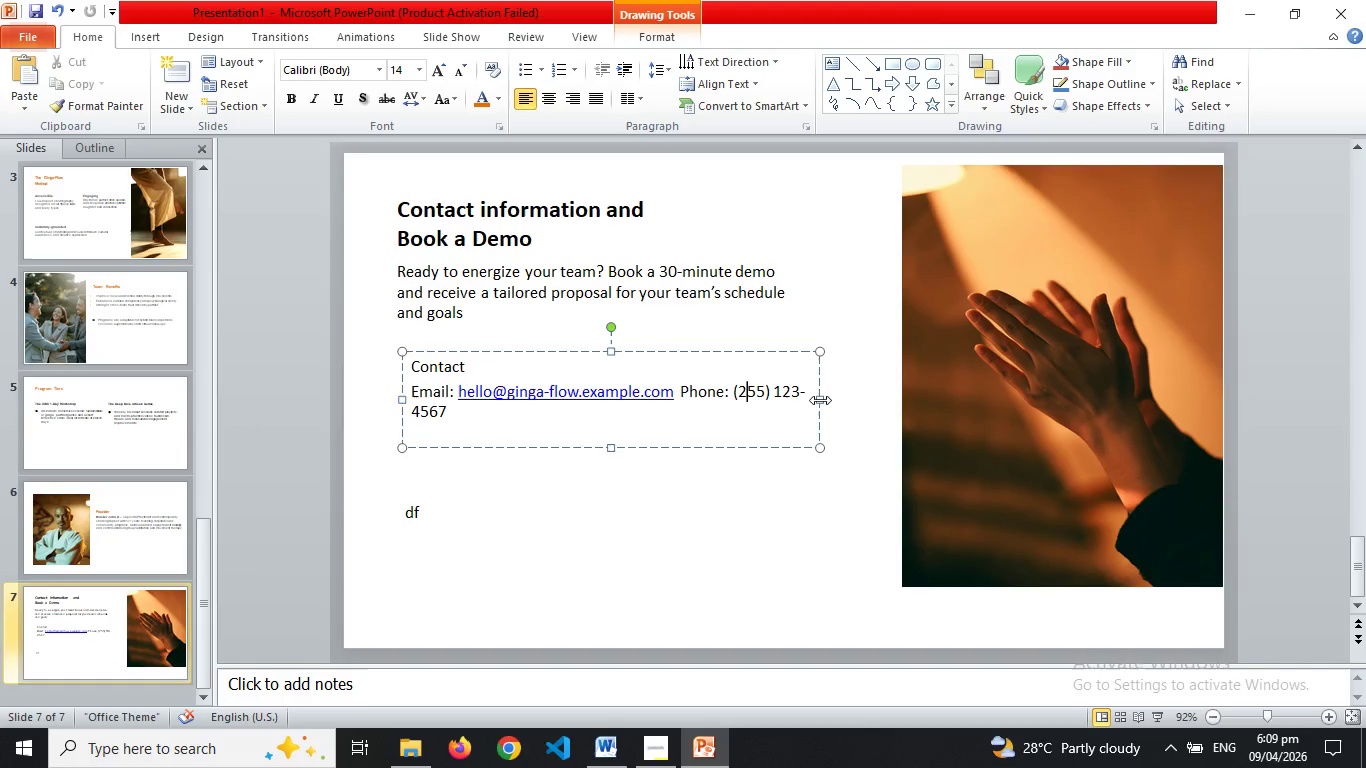 
left_click_drag(start_coordinate=[820, 400], to_coordinate=[884, 396])
 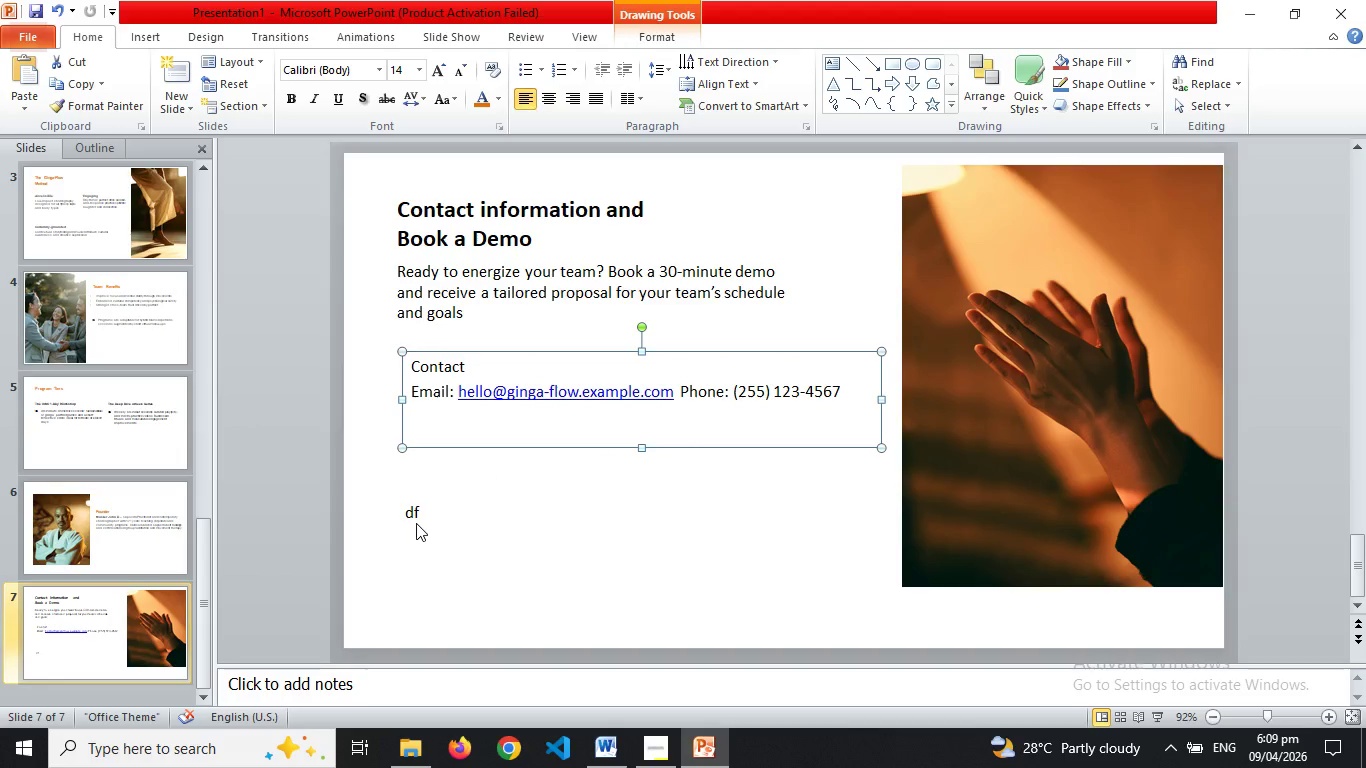 
wait(5.36)
 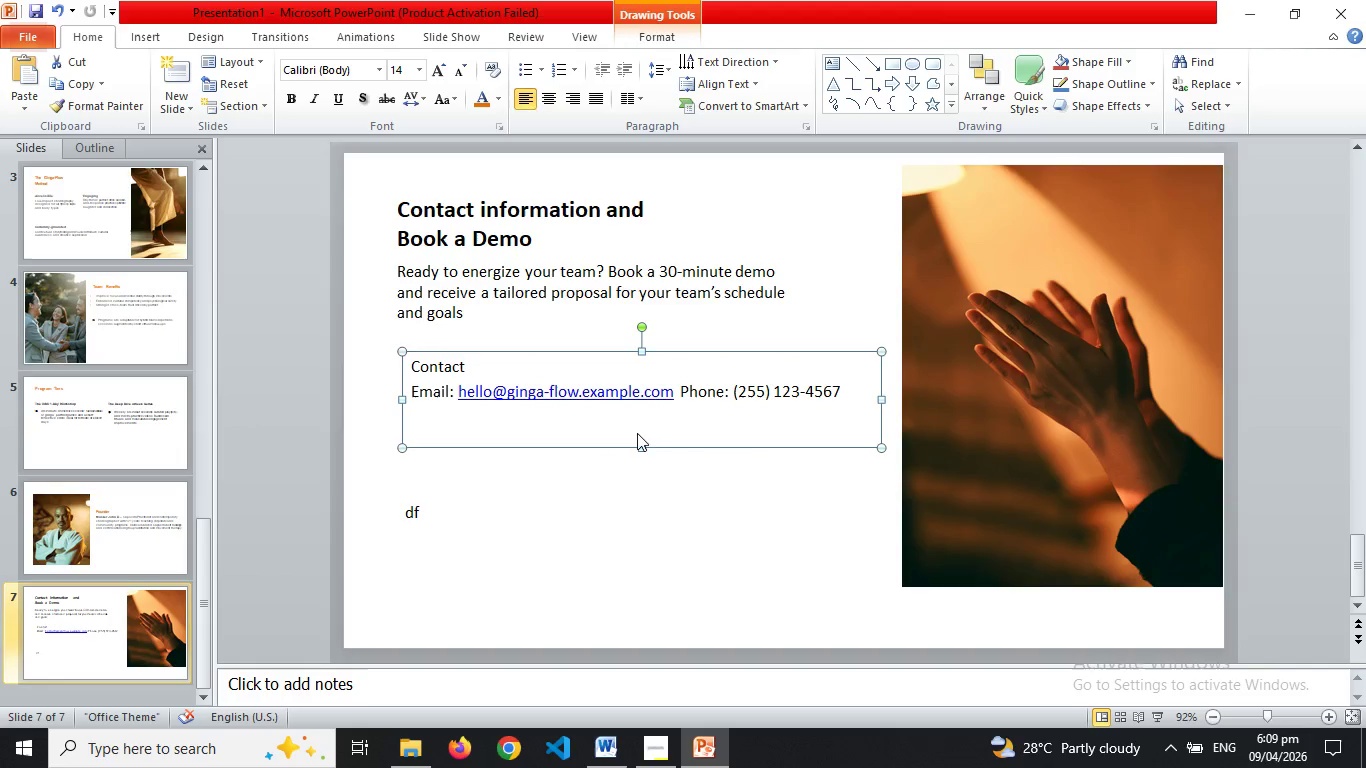 
left_click([418, 514])
 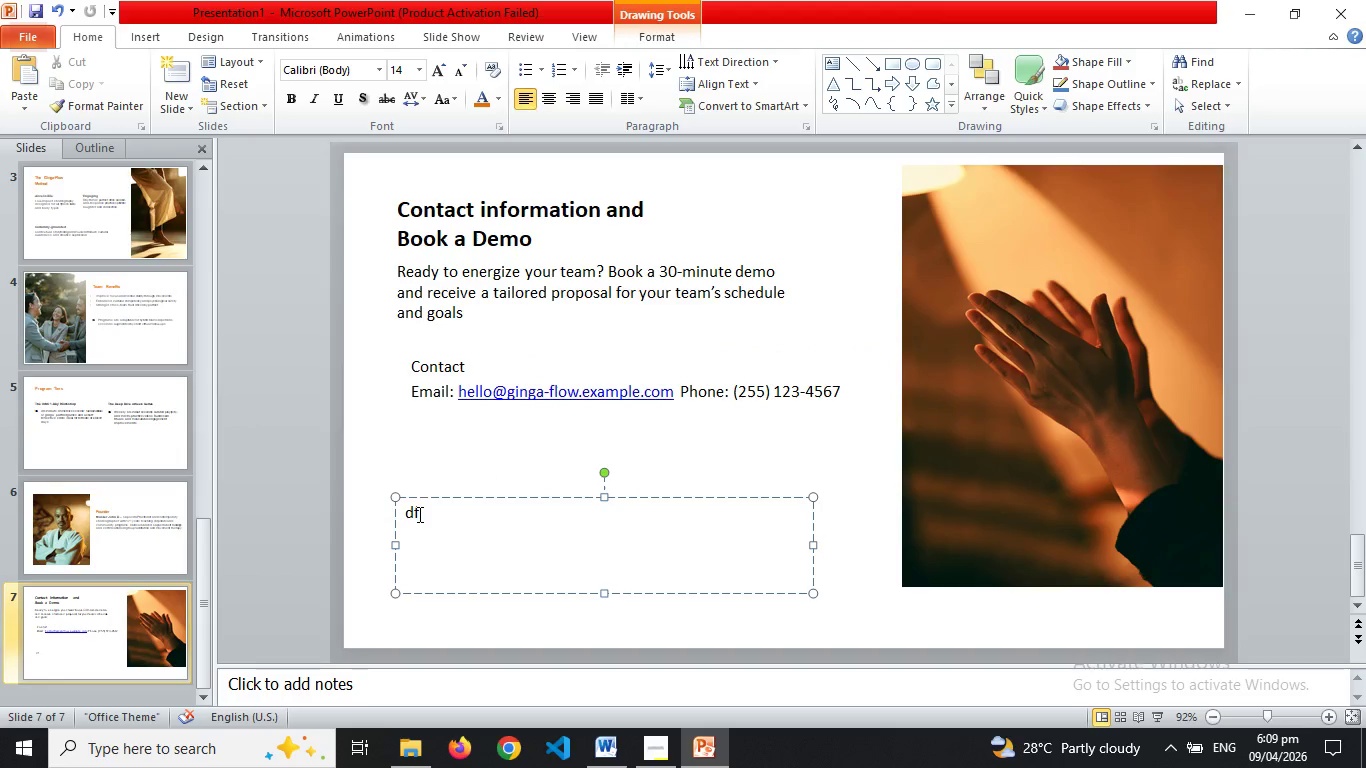 
key(Backspace)
key(Backspace)
type(Offer )
 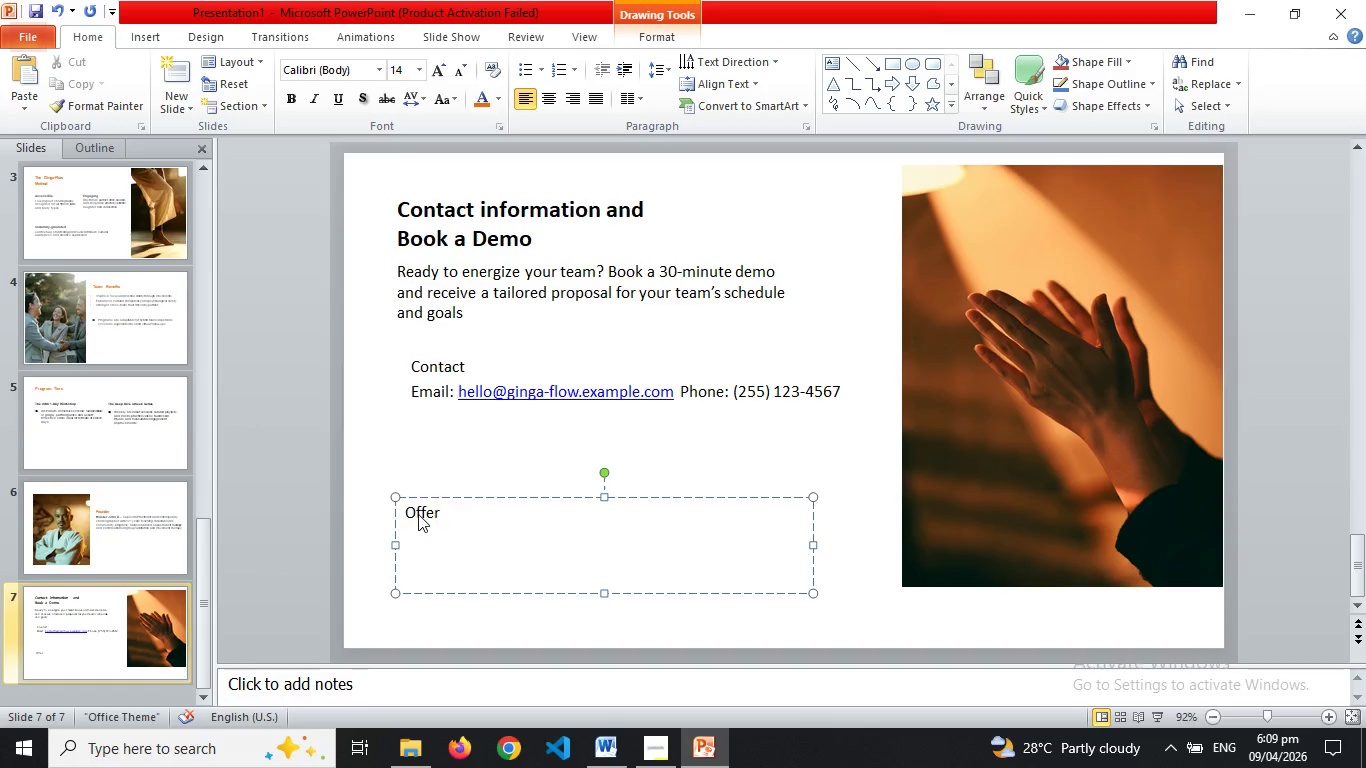 
key(Enter)
 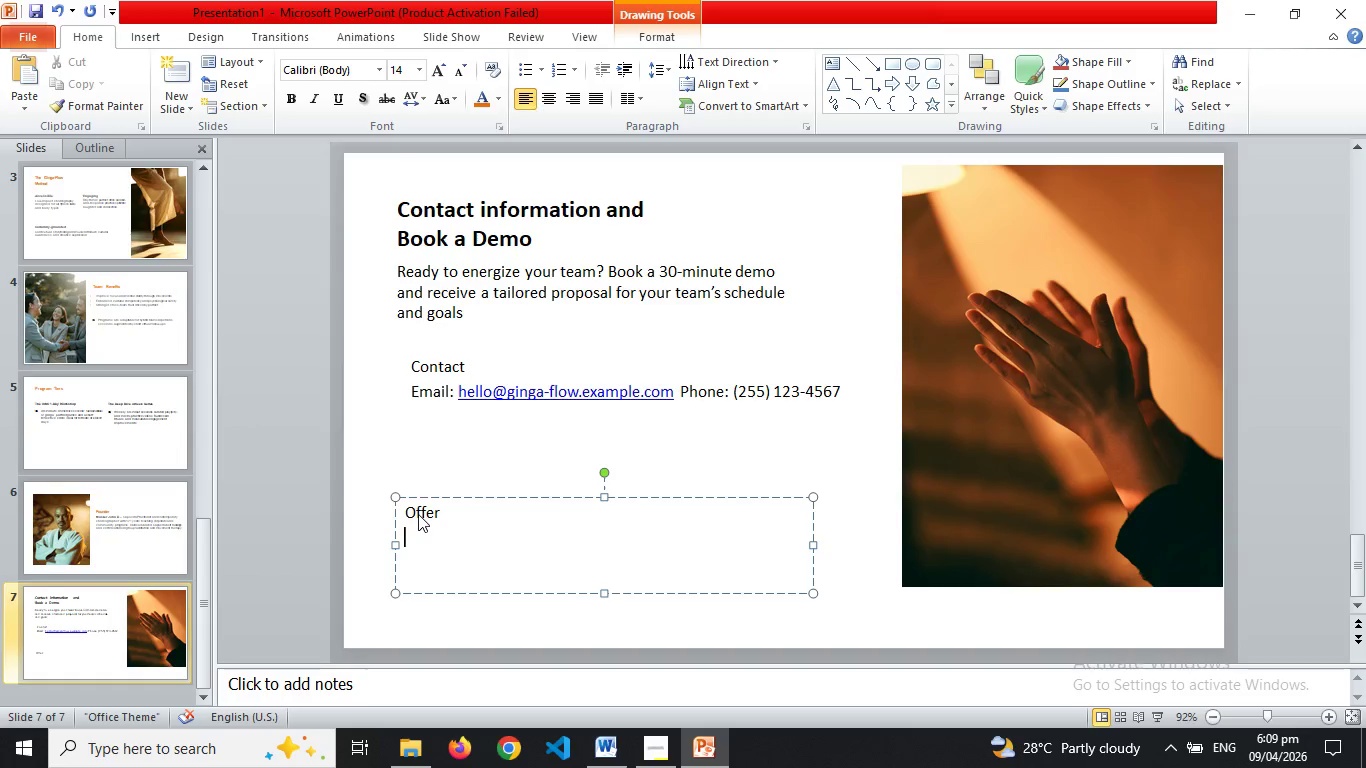 
type(Complimentary sample session for teams of 10+ when you book within 14 D)
key(Backspace)
type(days)
 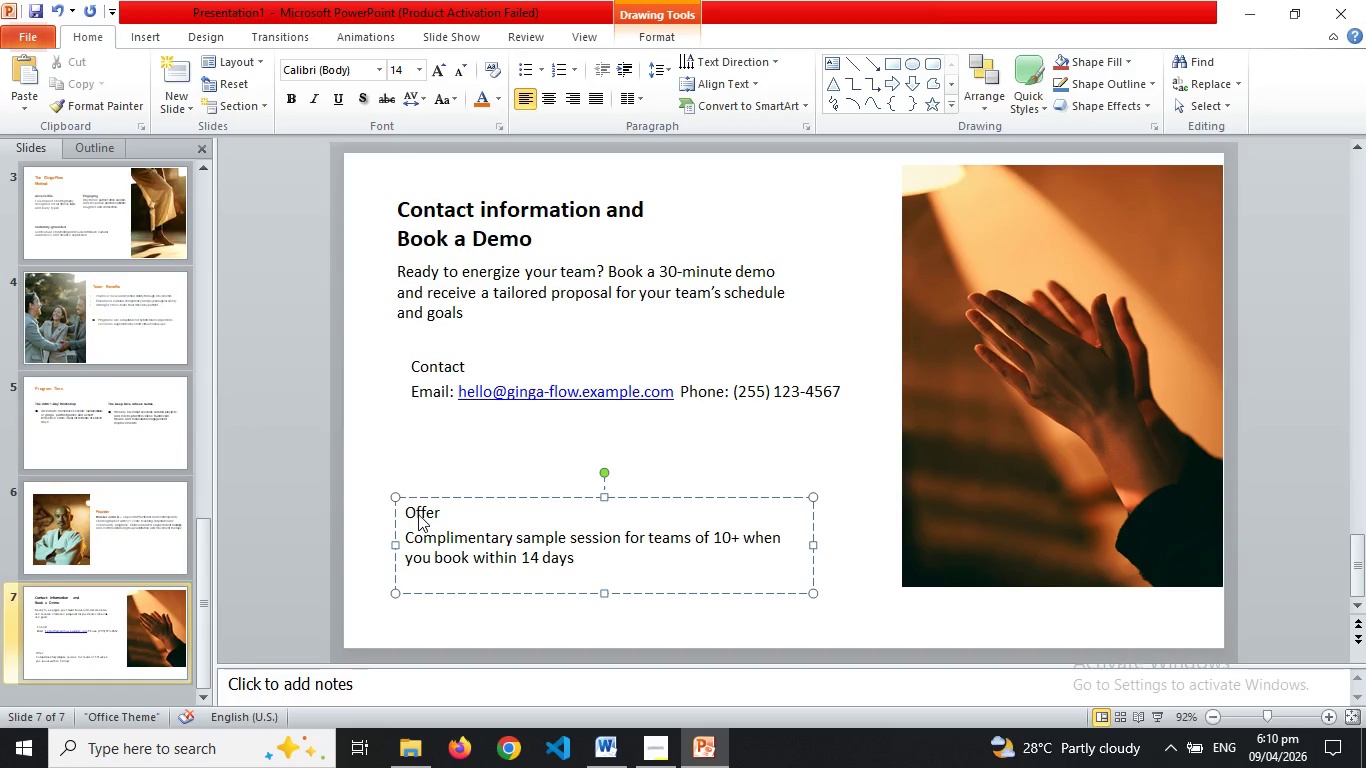 
left_click_drag(start_coordinate=[540, 498], to_coordinate=[539, 469])
 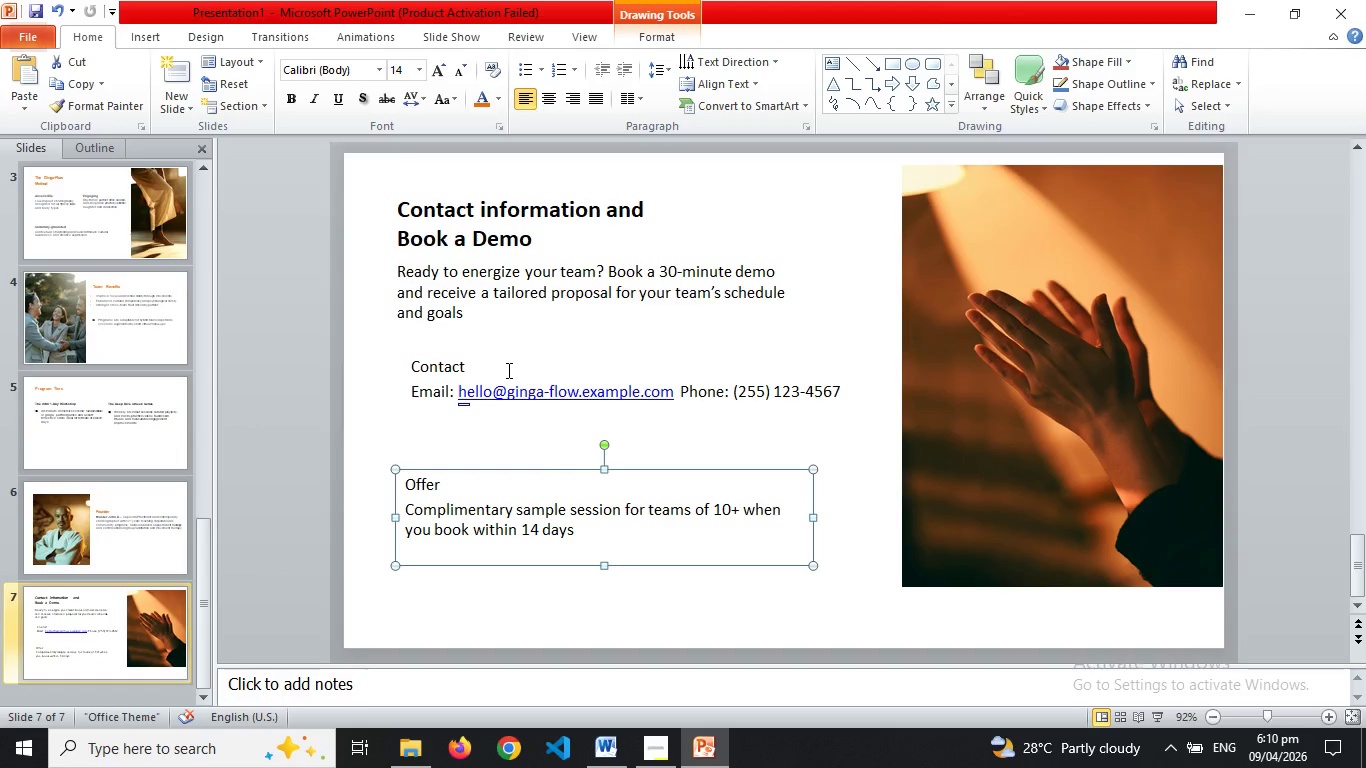 
left_click([507, 370])
 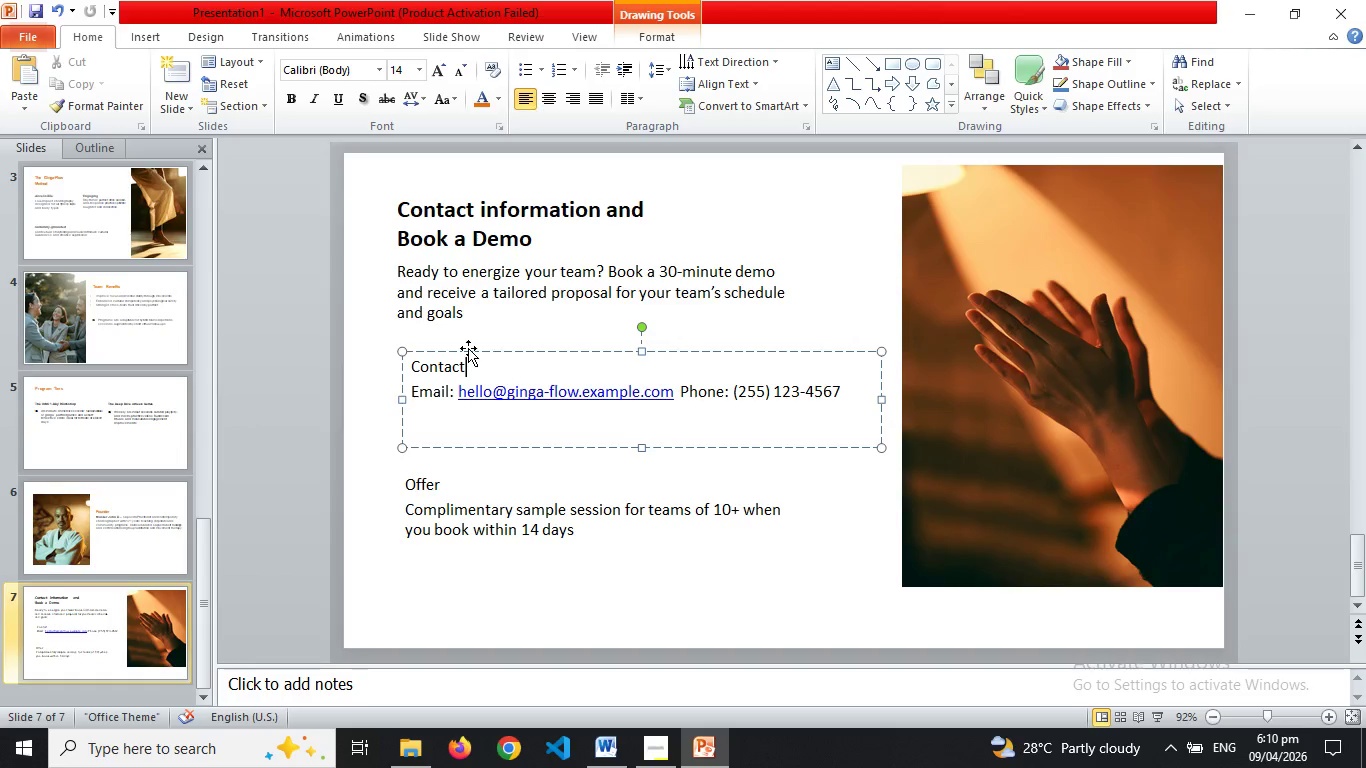 
left_click_drag(start_coordinate=[468, 348], to_coordinate=[460, 348])
 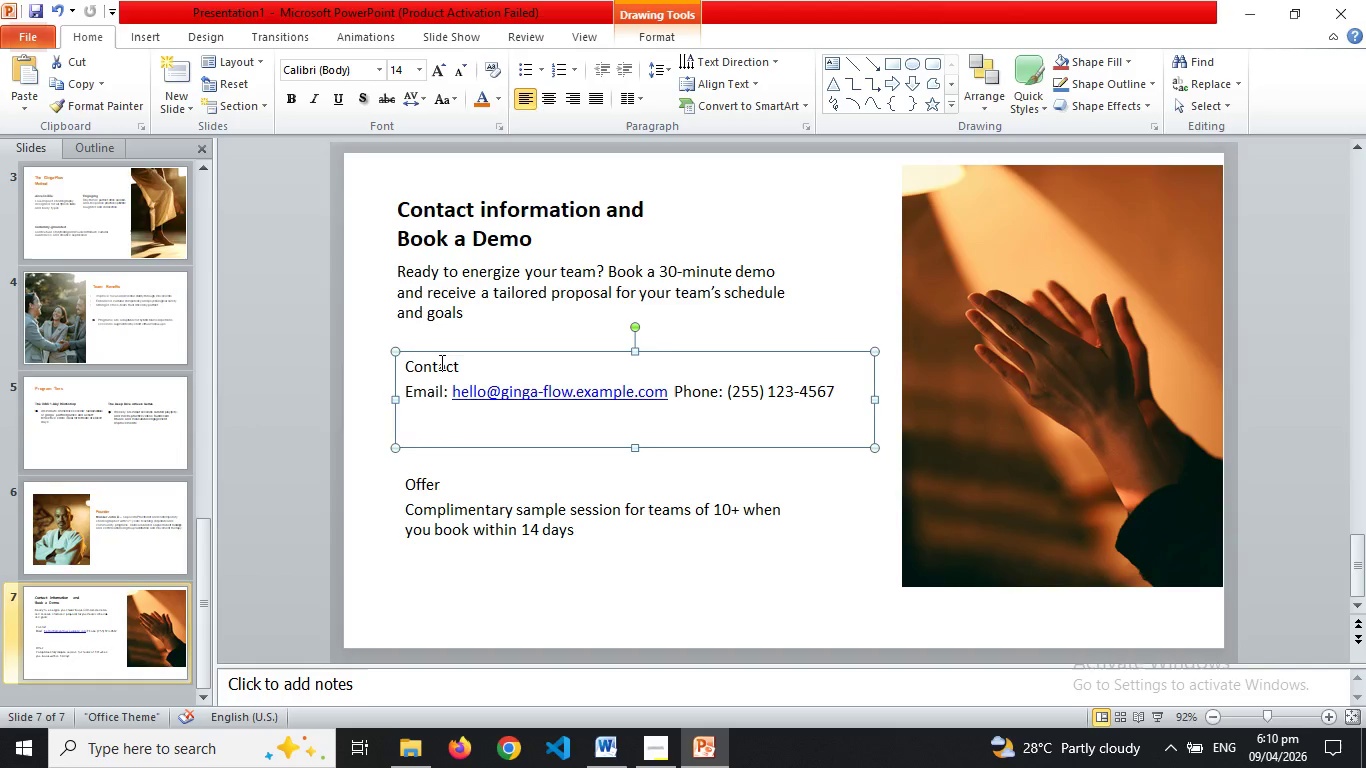 
double_click([440, 362])
 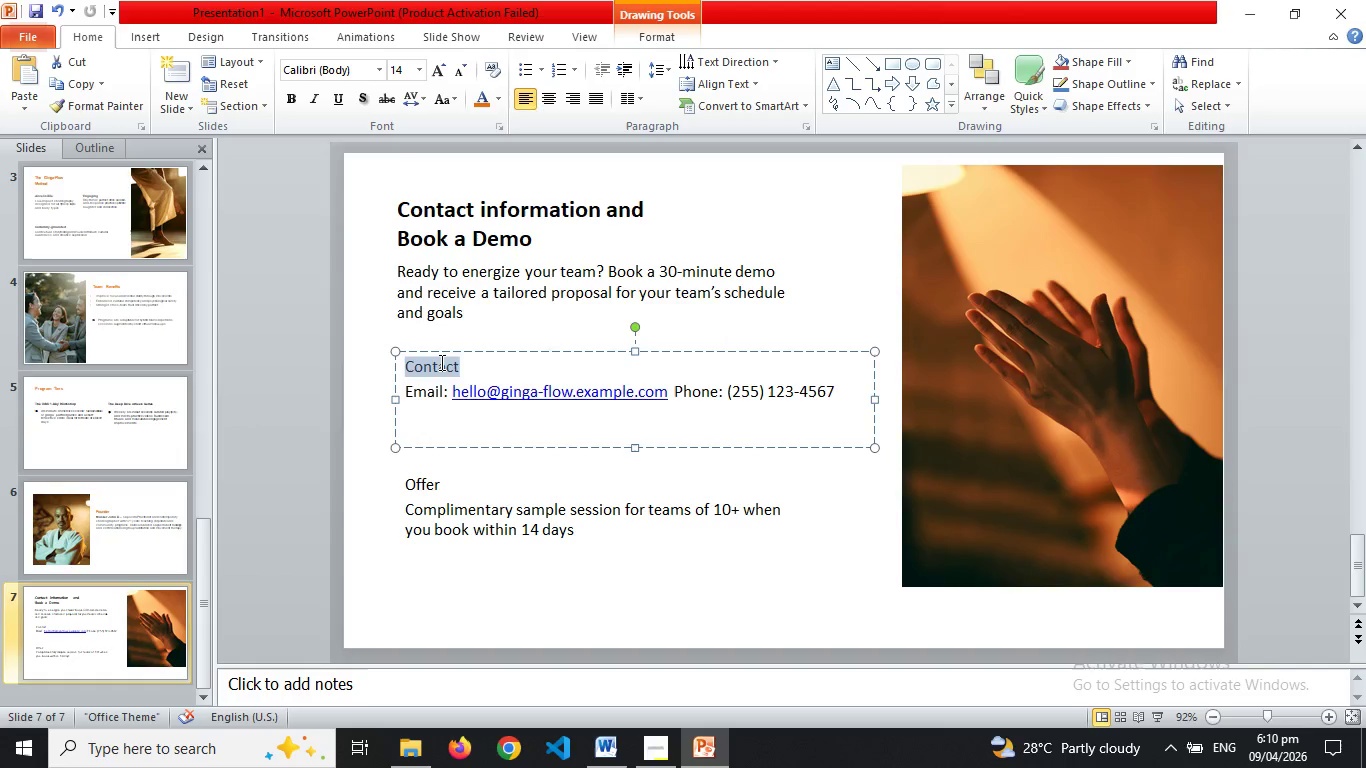 
triple_click([440, 362])
 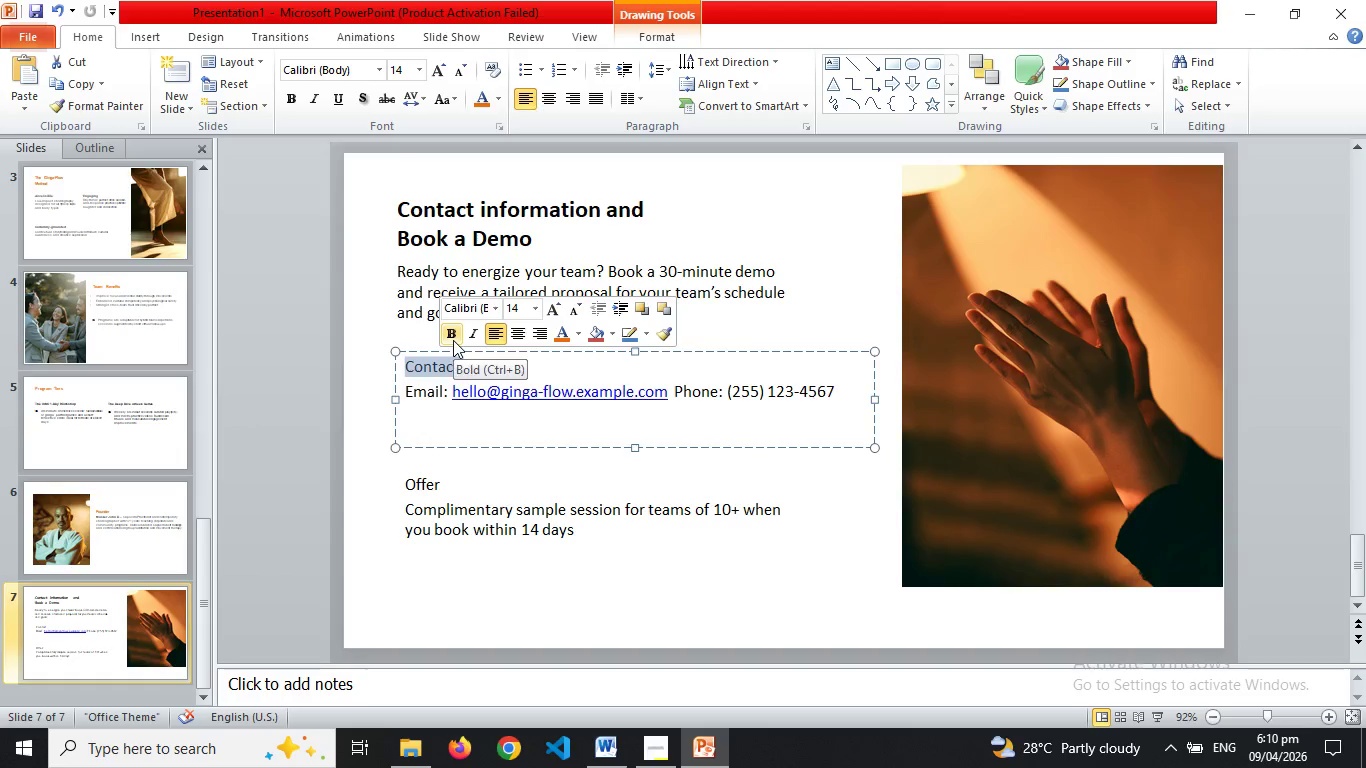 
left_click([453, 340])
 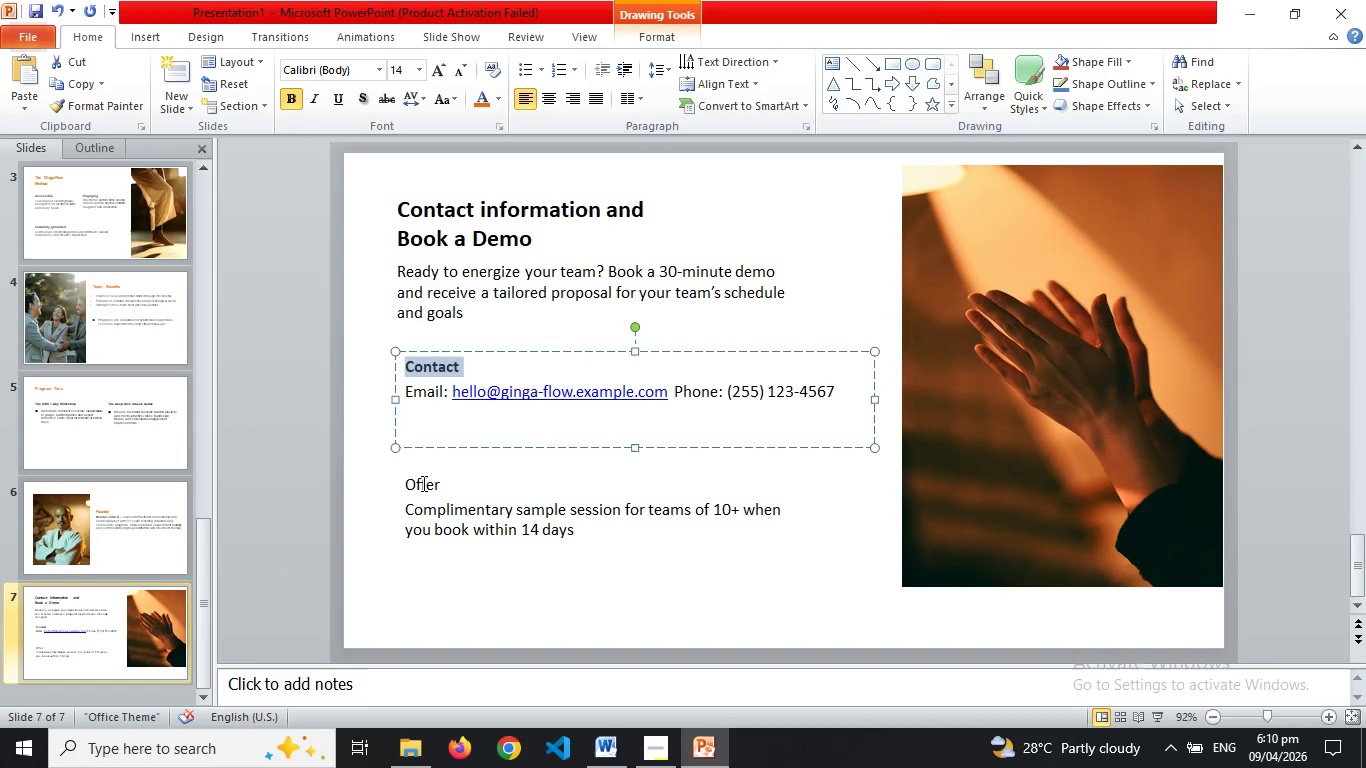 
double_click([422, 483])
 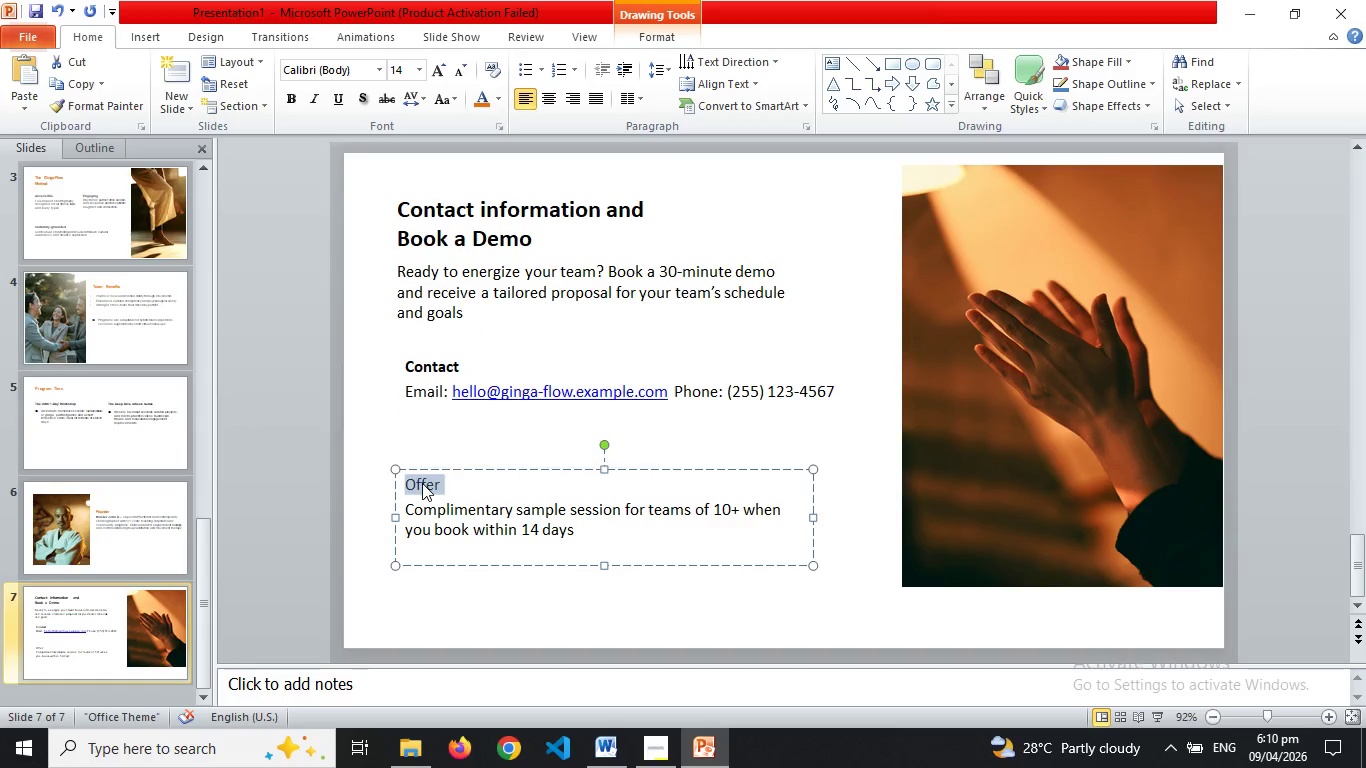 
triple_click([422, 483])
 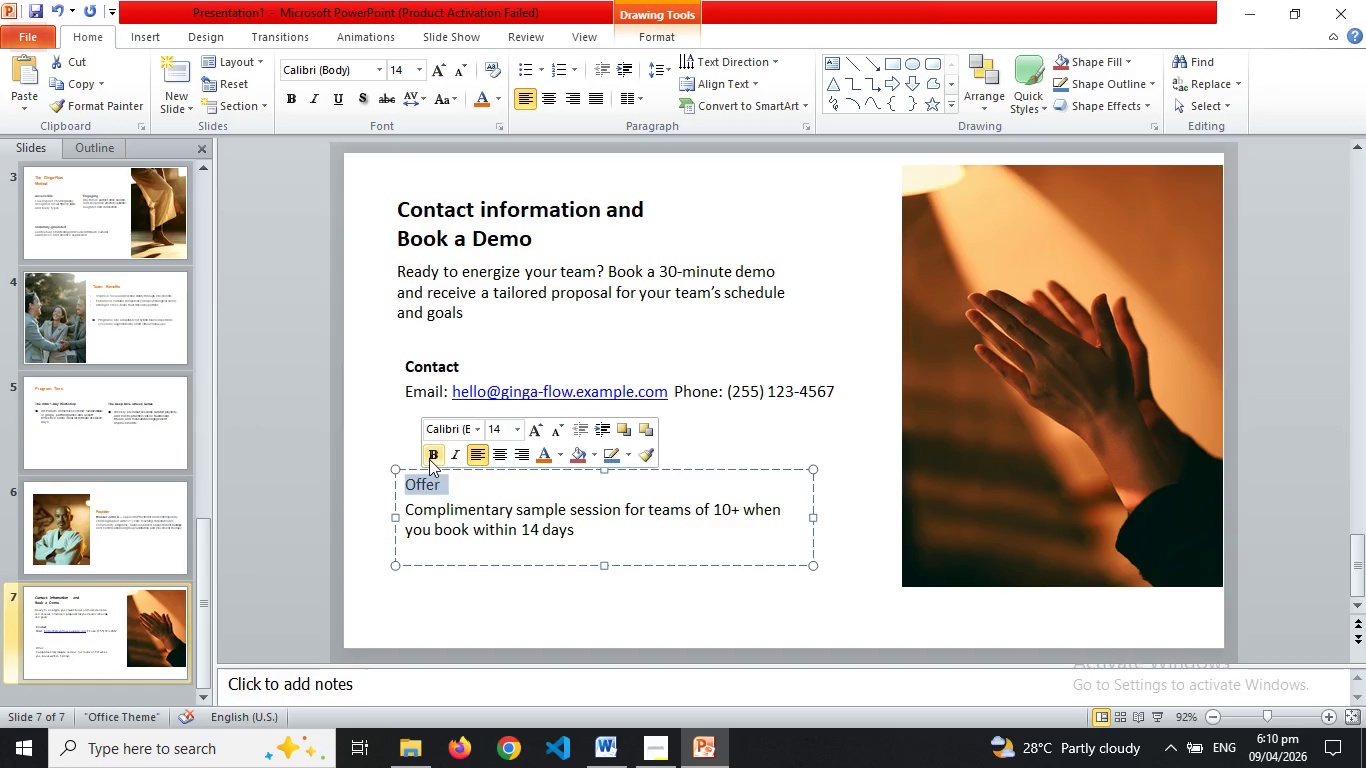 
left_click([429, 459])
 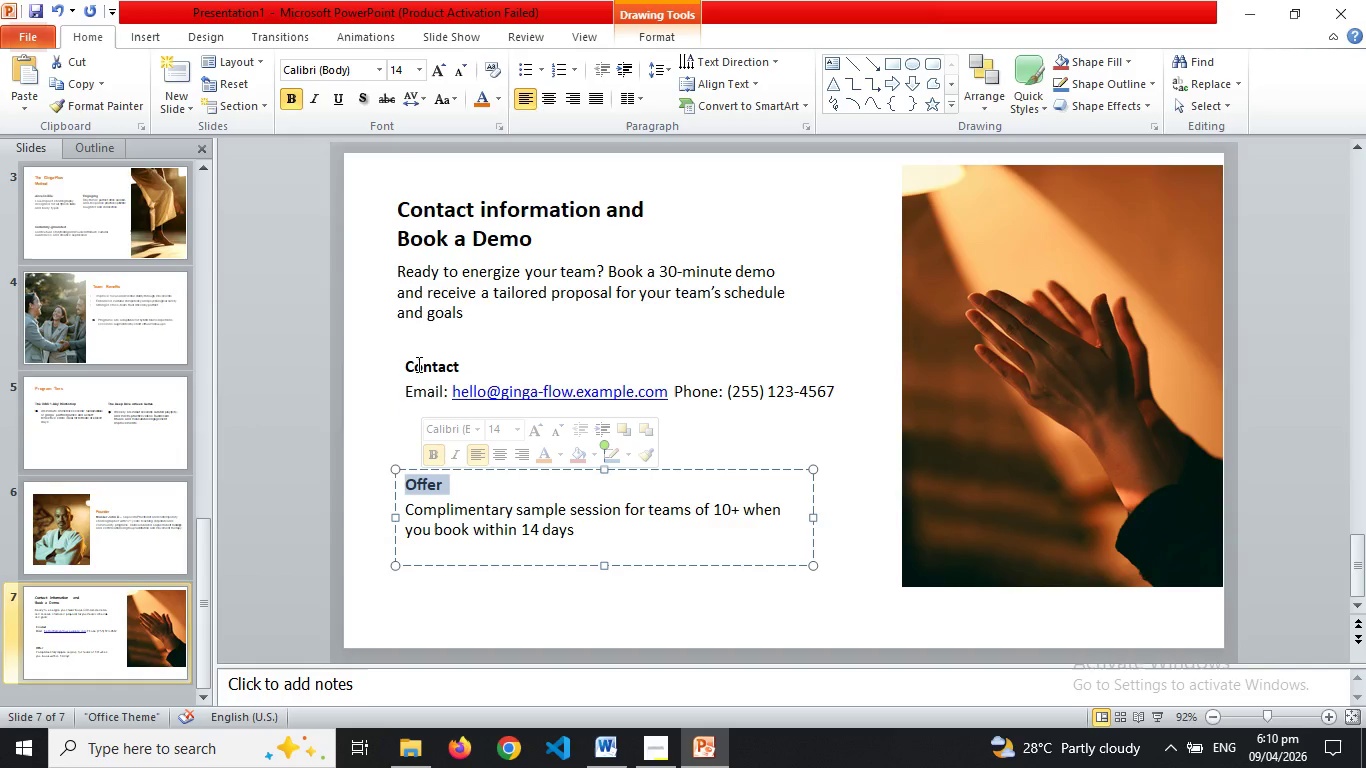 
left_click([417, 364])
 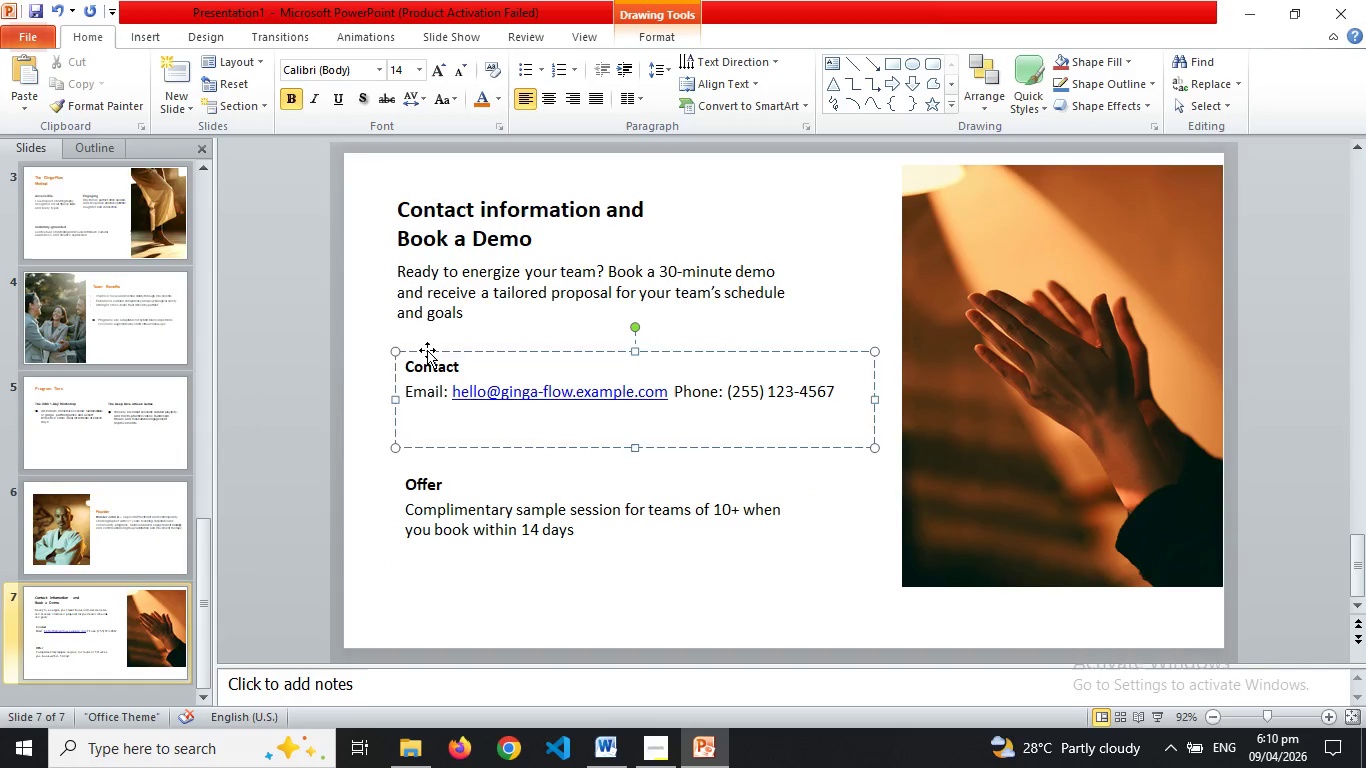 
left_click_drag(start_coordinate=[427, 350], to_coordinate=[417, 350])
 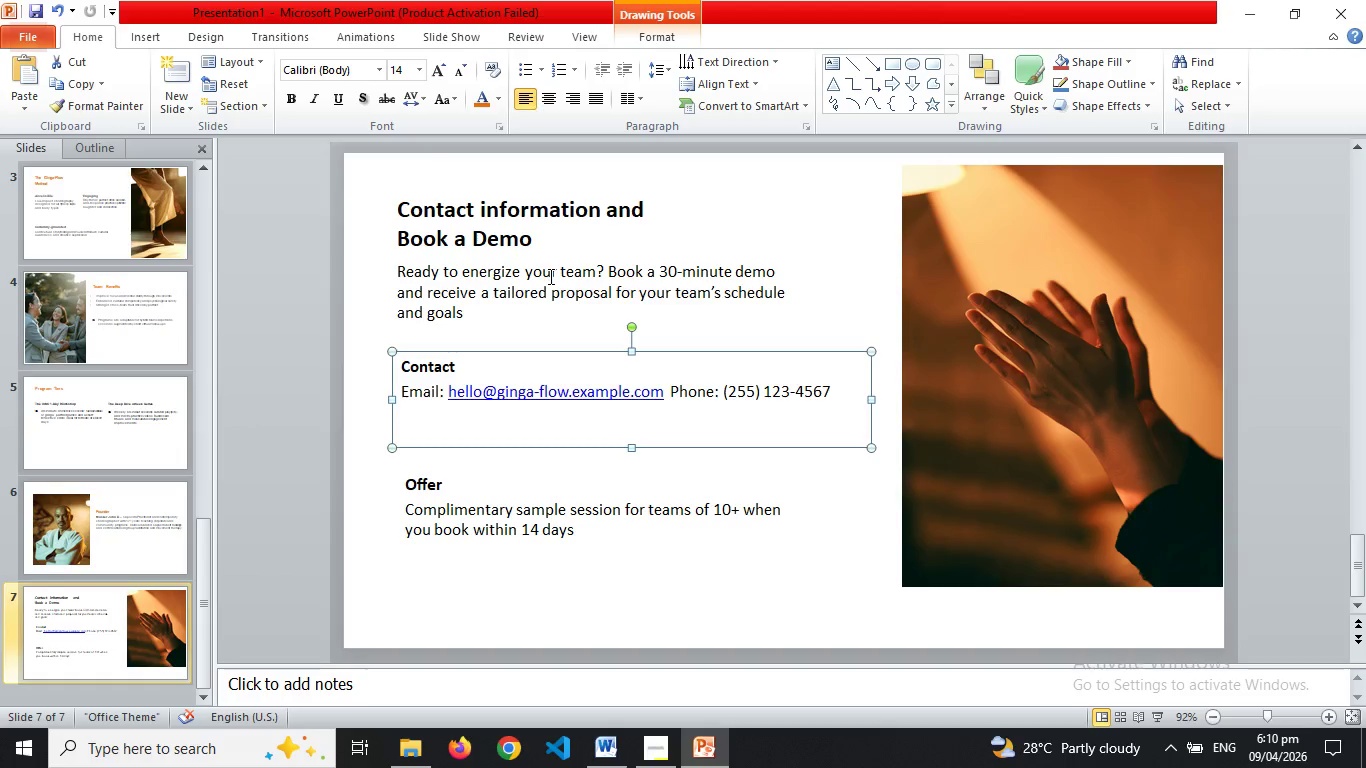 
double_click([547, 278])
 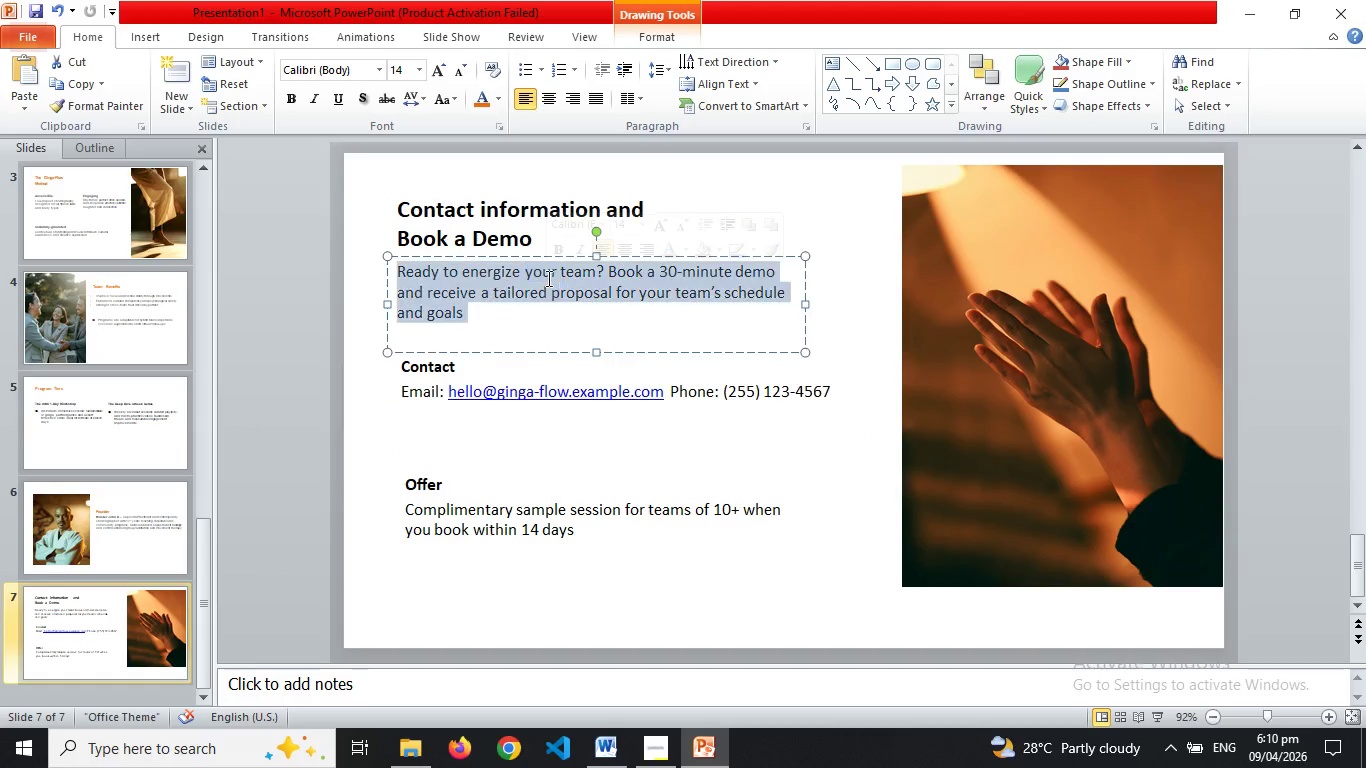 
triple_click([547, 278])
 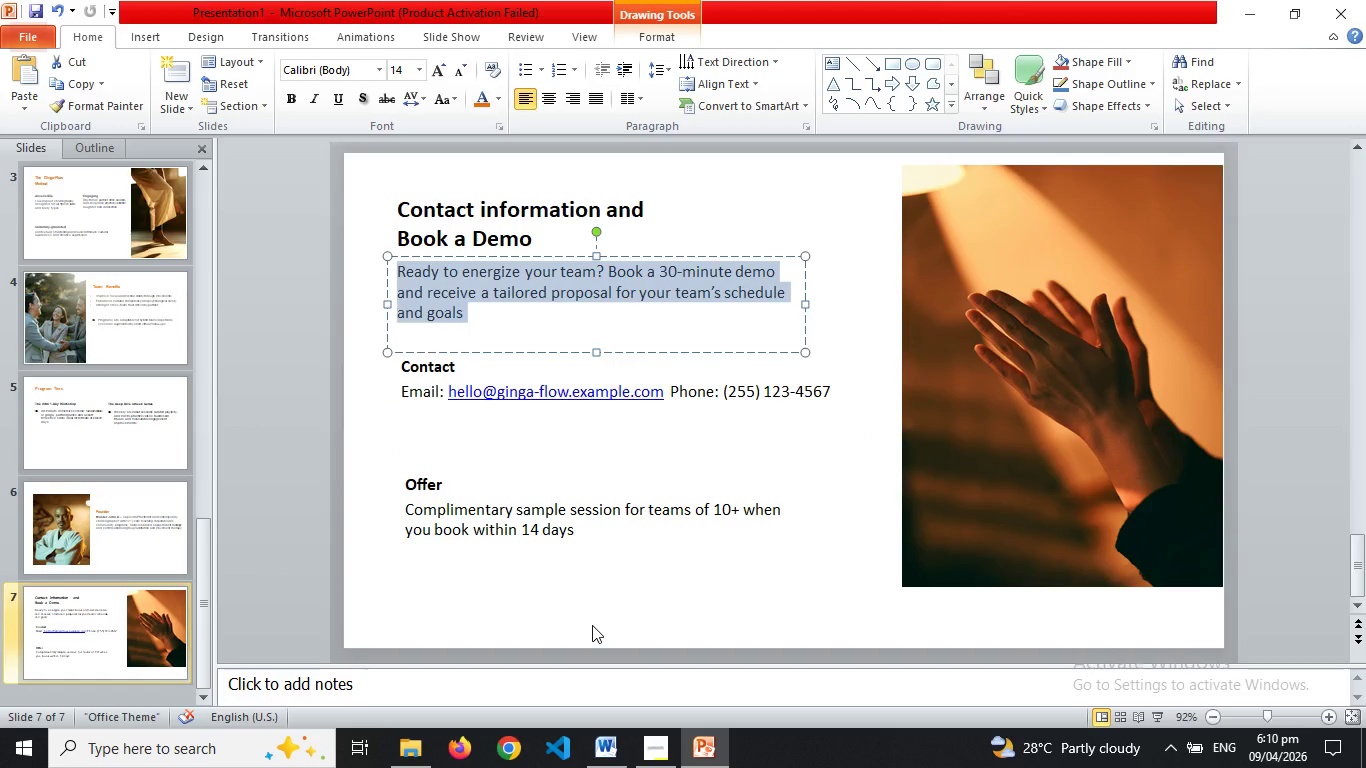 
left_click([592, 625])
 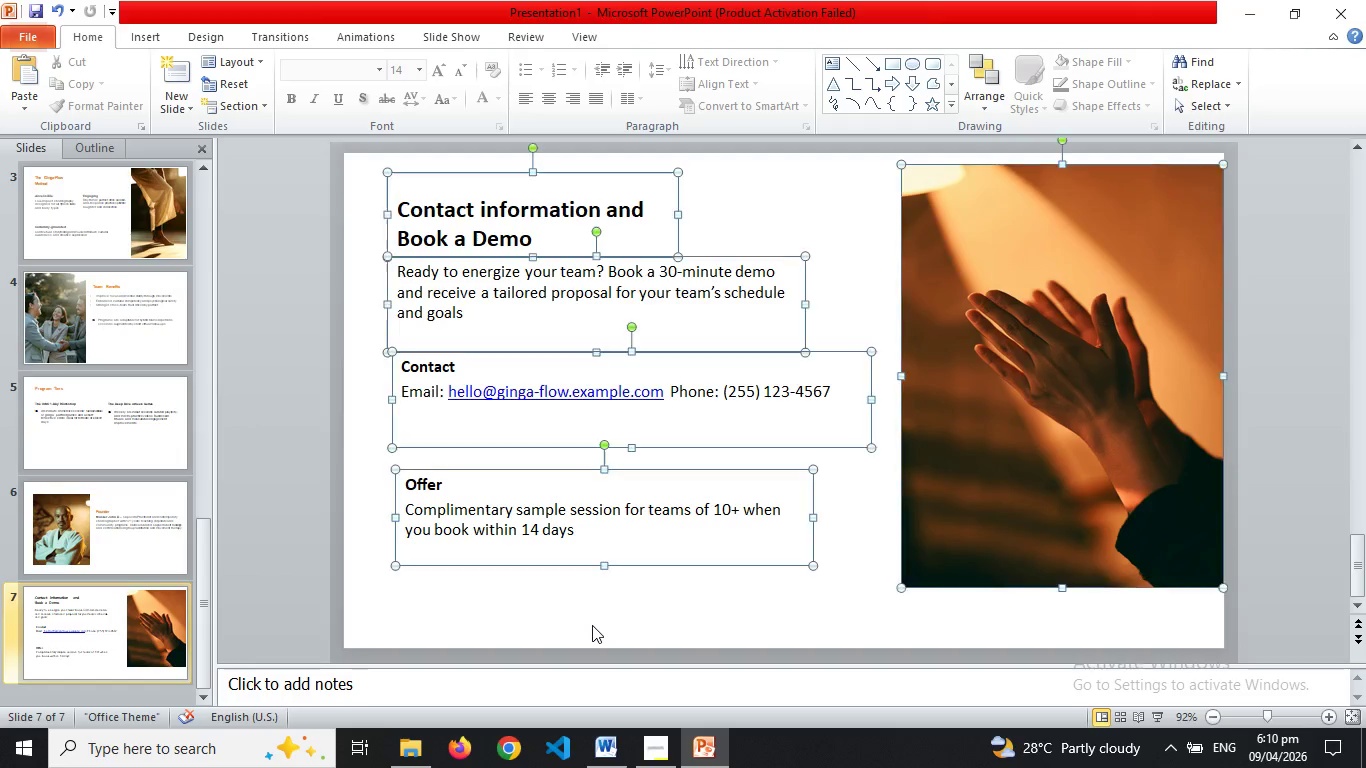 
key(Control+A)
 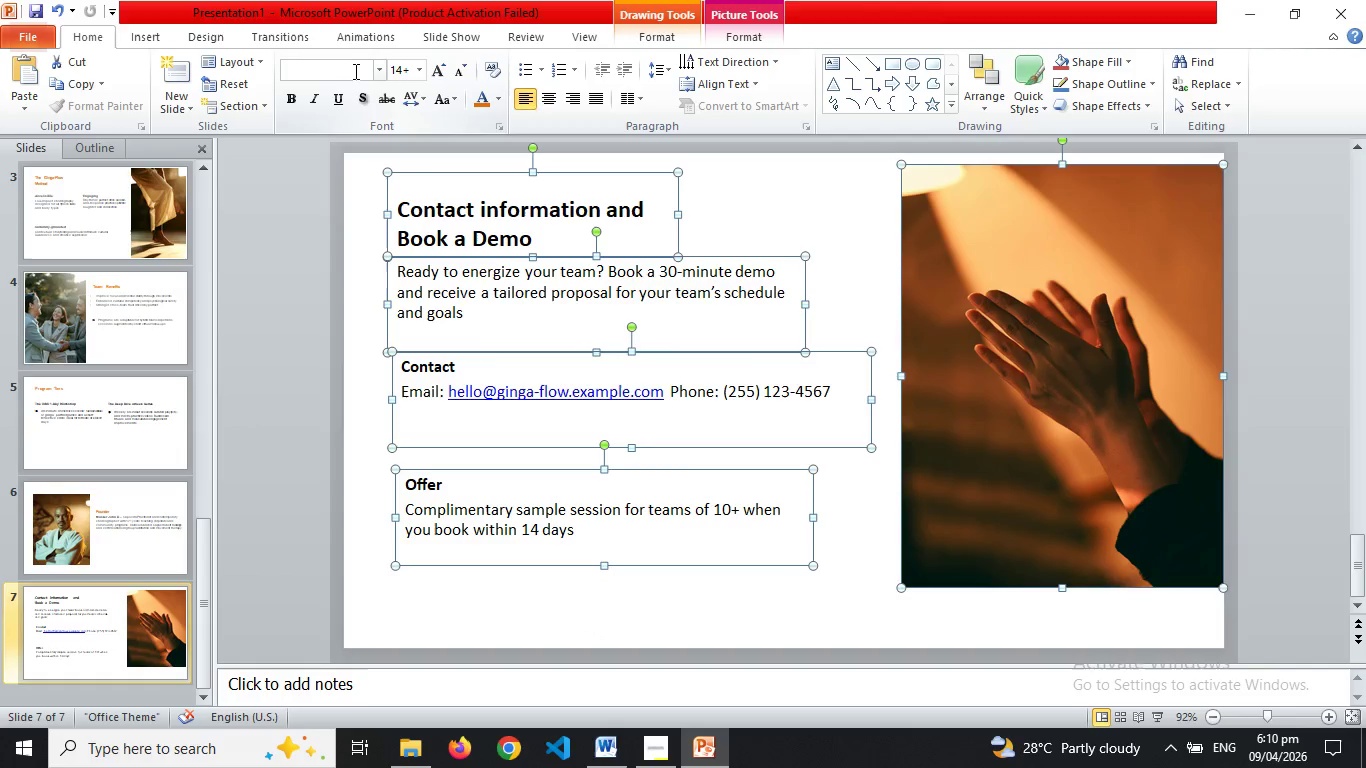 
left_click([349, 71])
 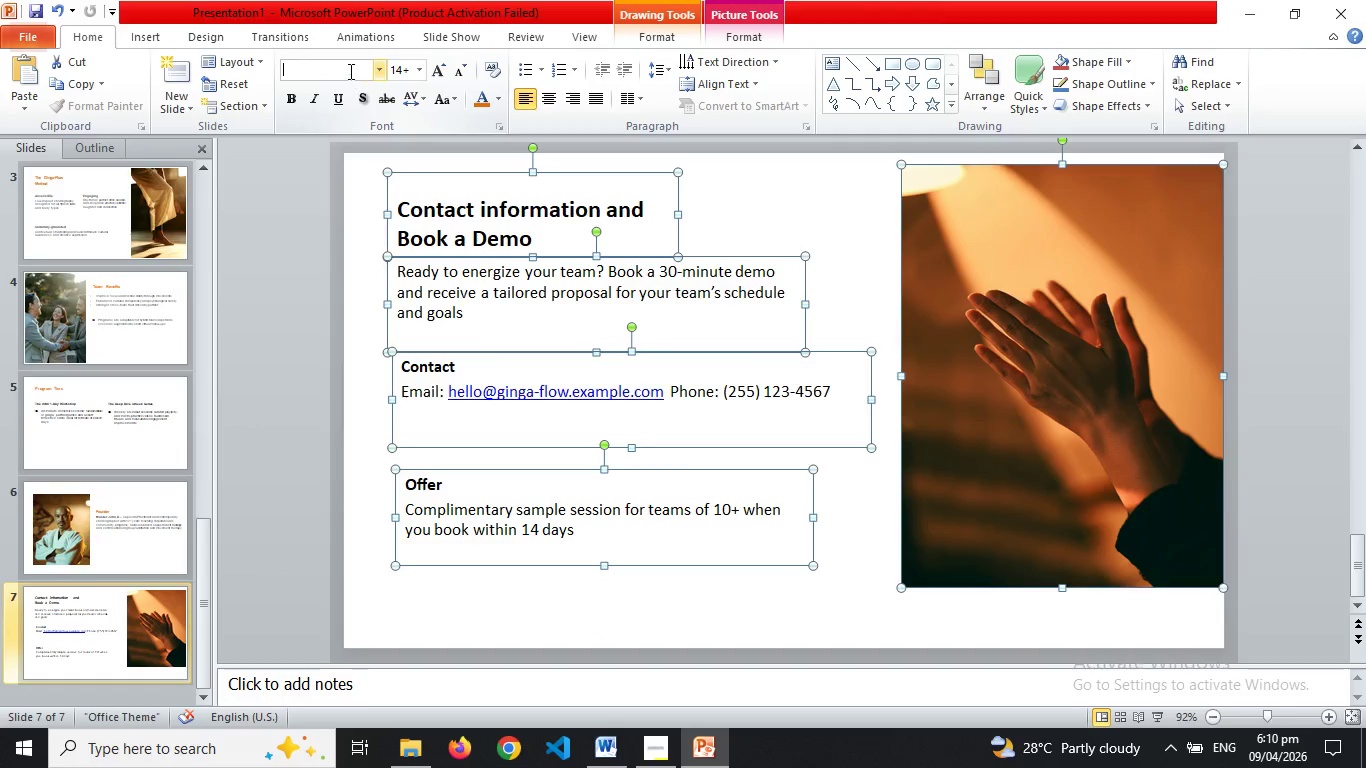 
type(Ar)
 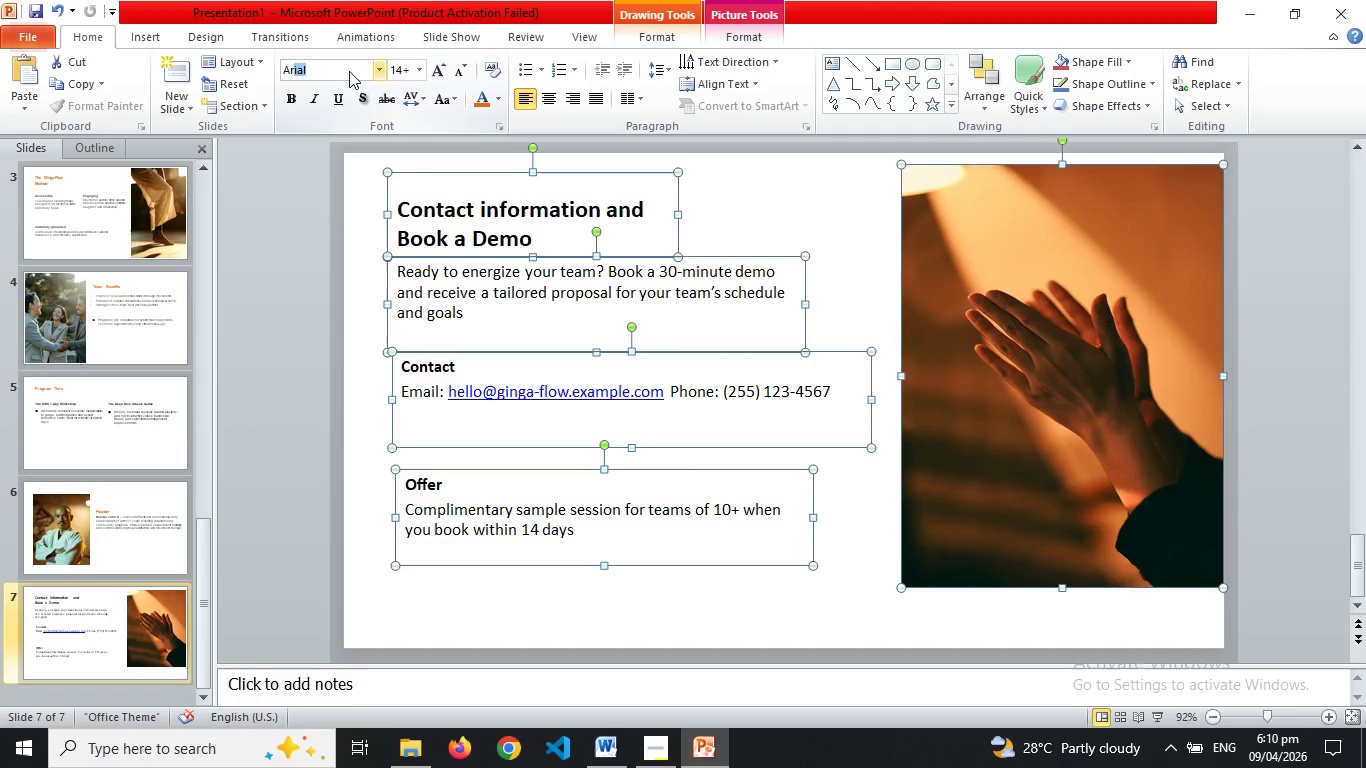 
key(Enter)
 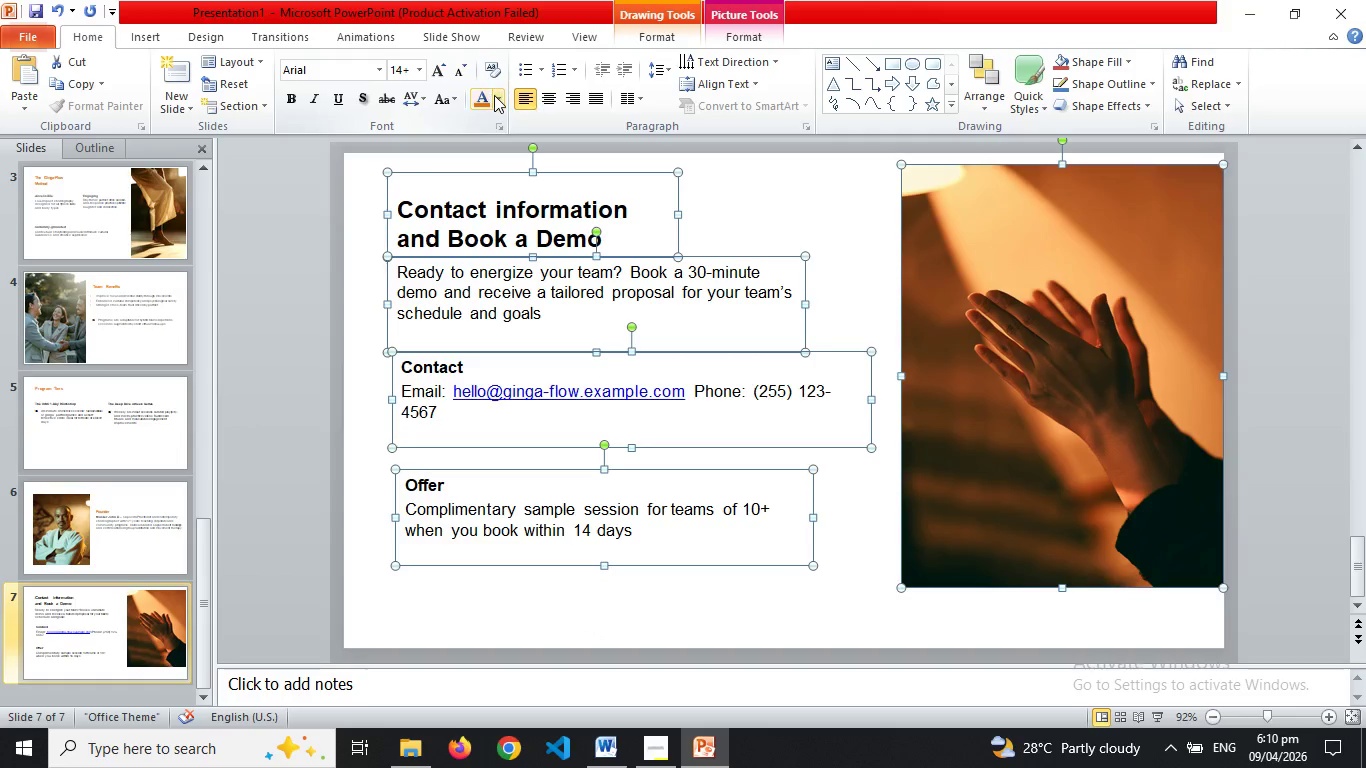 
left_click([495, 95])
 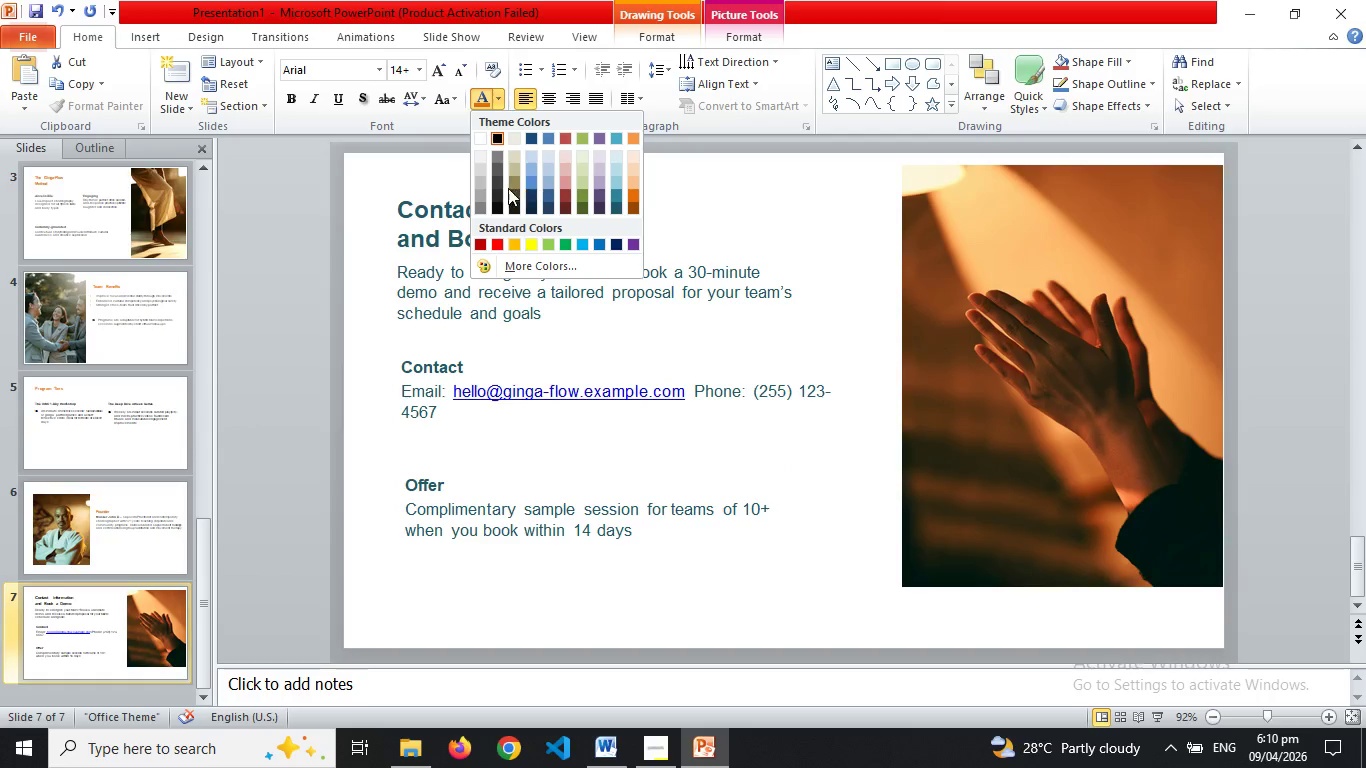 
left_click([496, 184])
 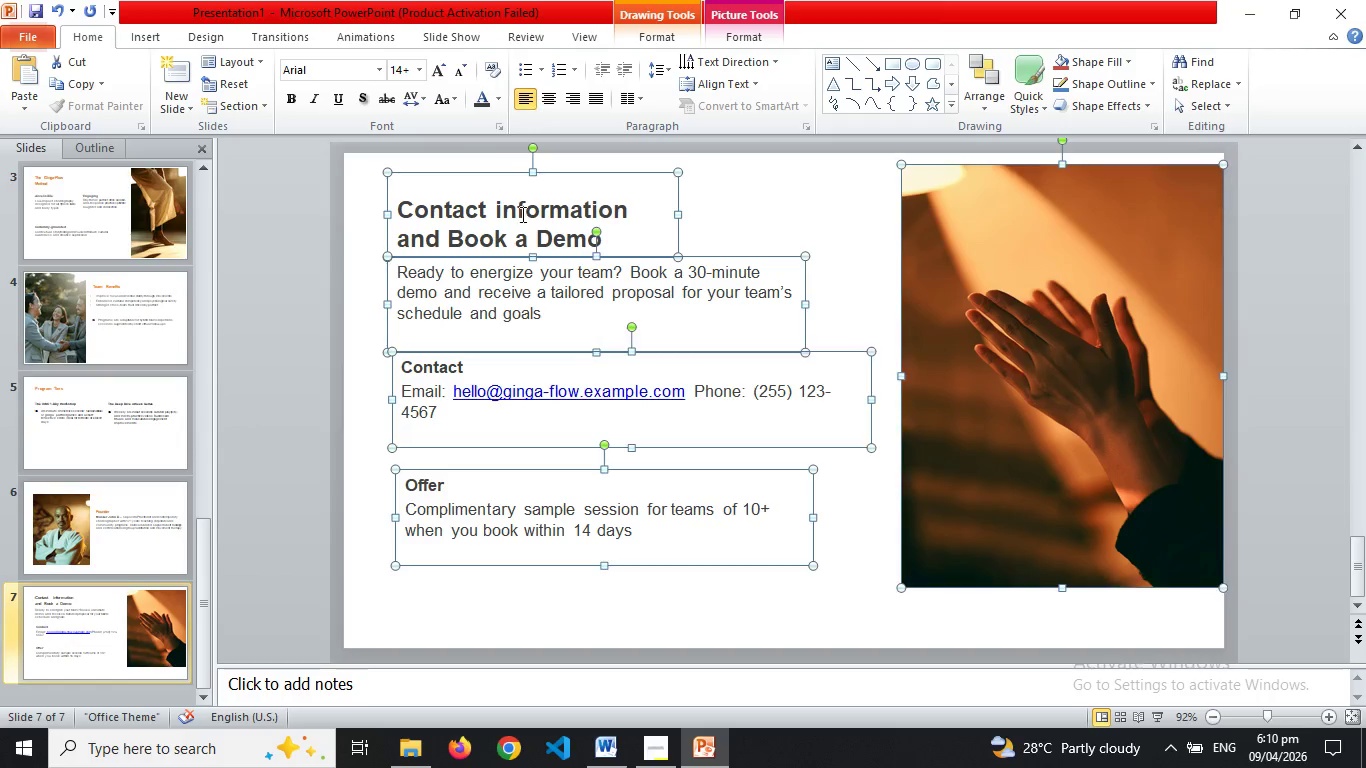 
double_click([521, 214])
 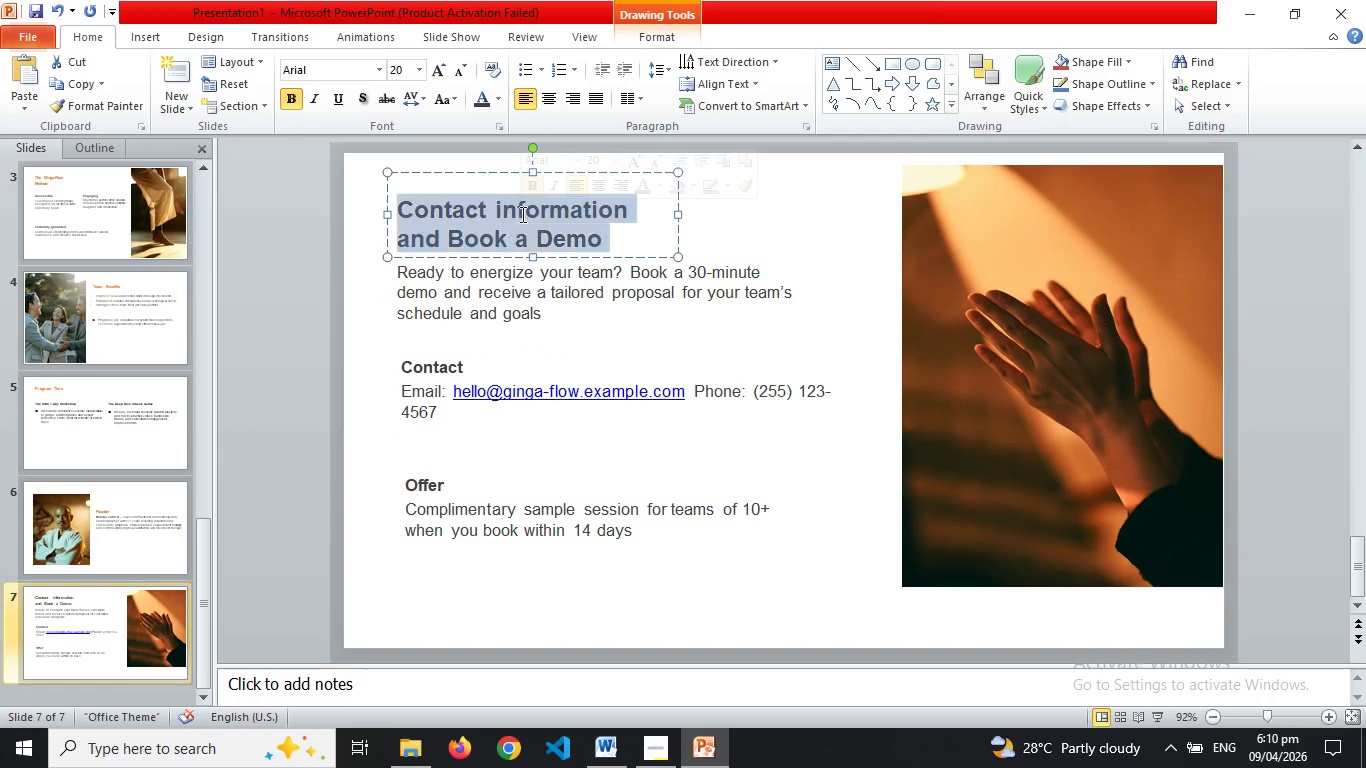 
triple_click([521, 214])
 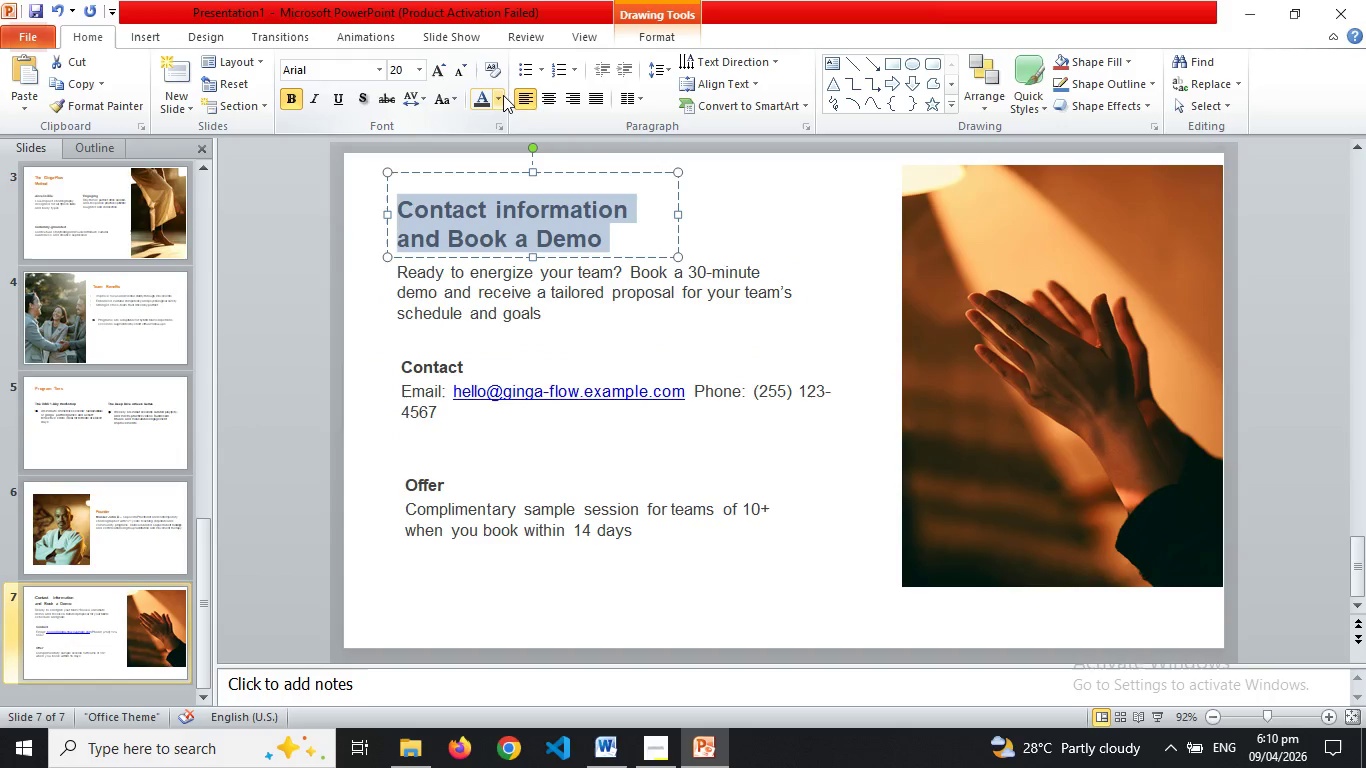 
left_click([501, 96])
 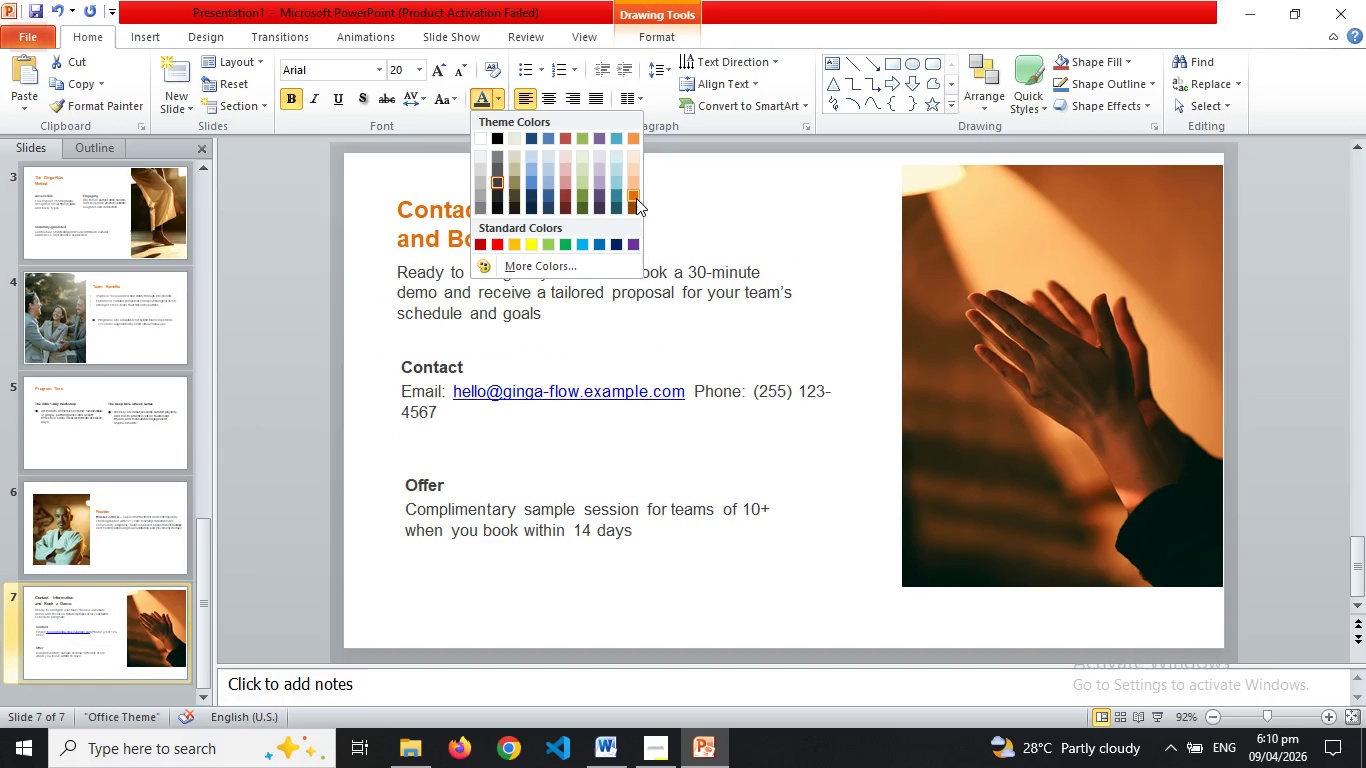 
left_click([636, 198])
 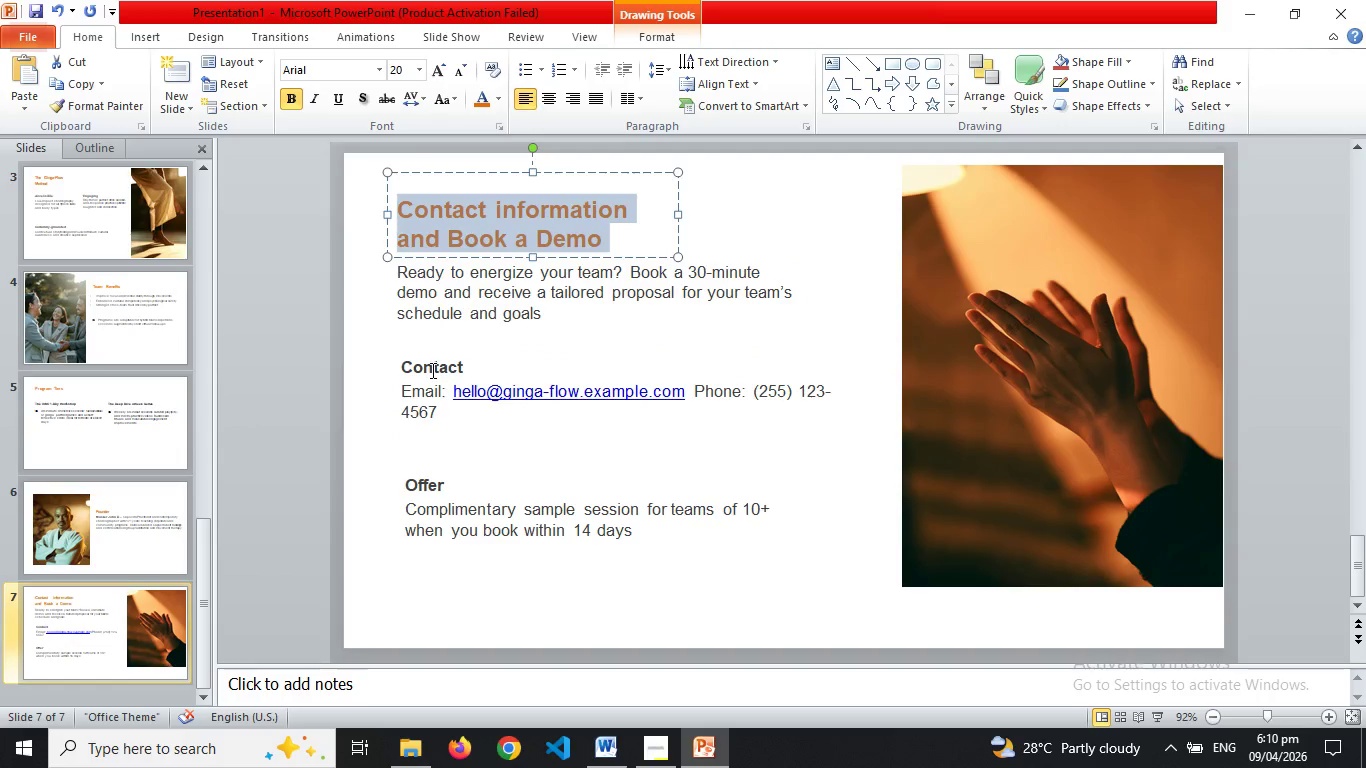 
double_click([431, 370])
 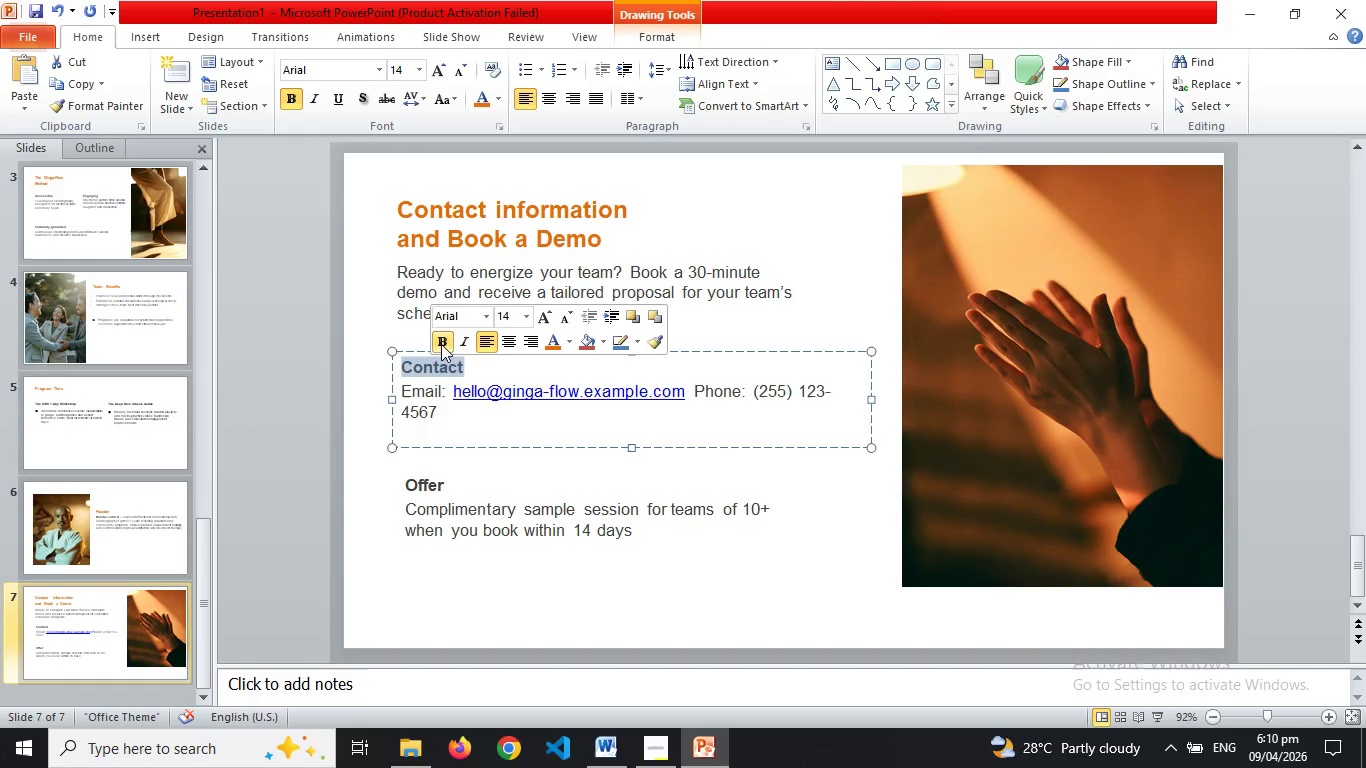 
left_click([441, 344])
 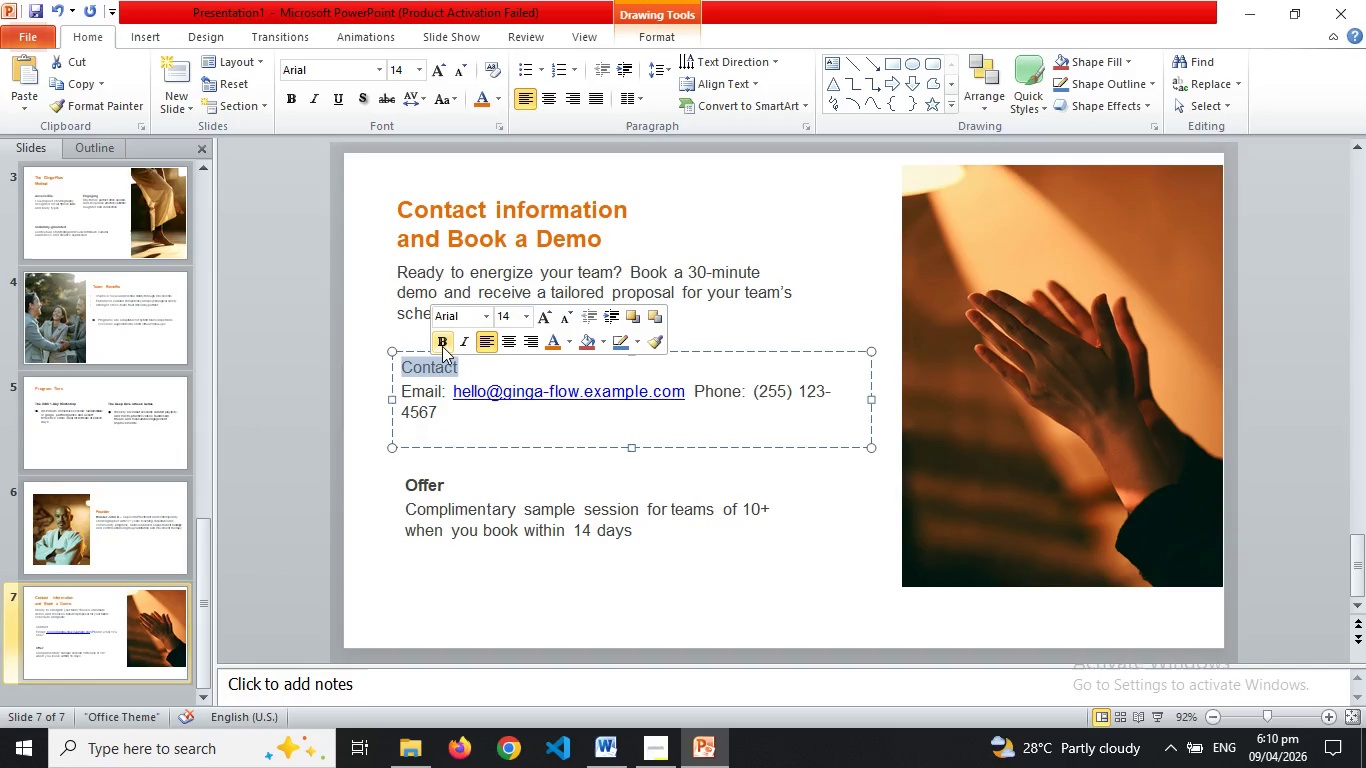 
left_click([442, 347])
 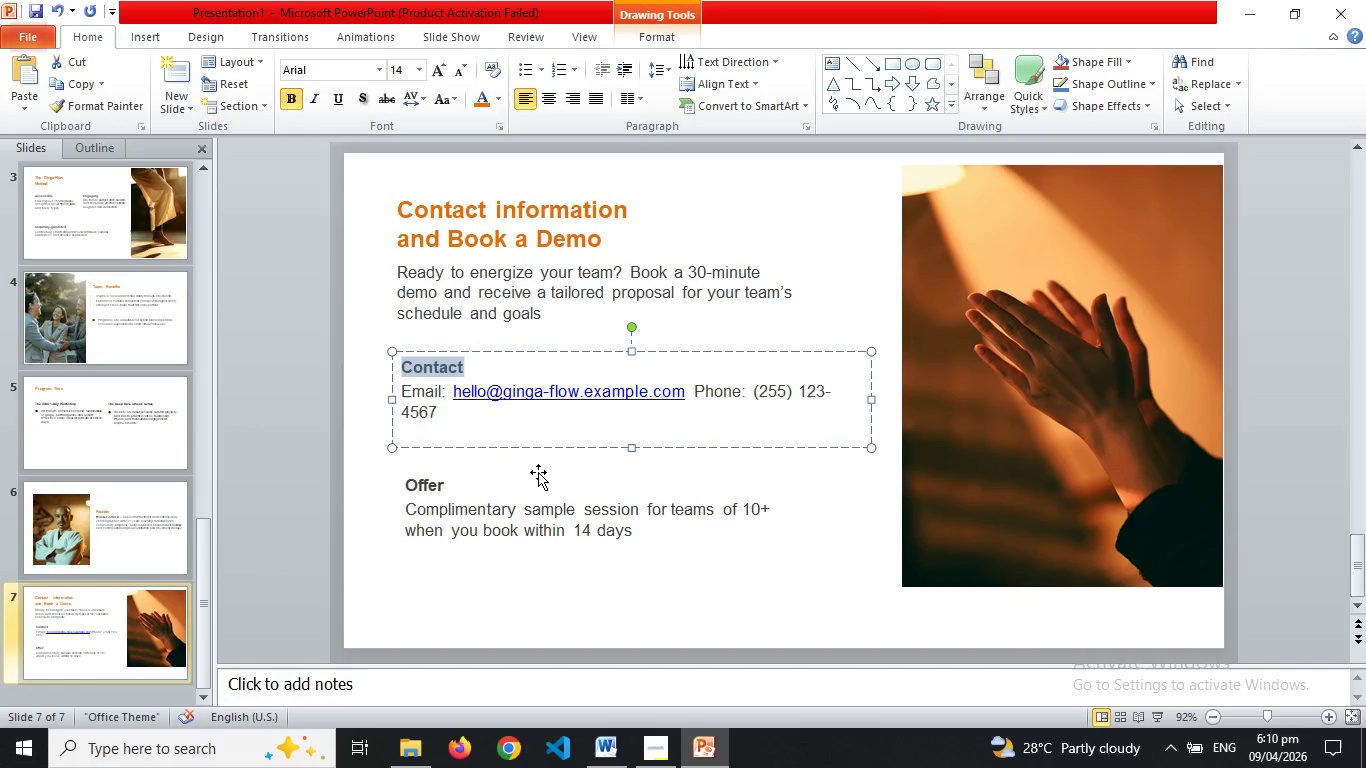 
left_click([562, 472])
 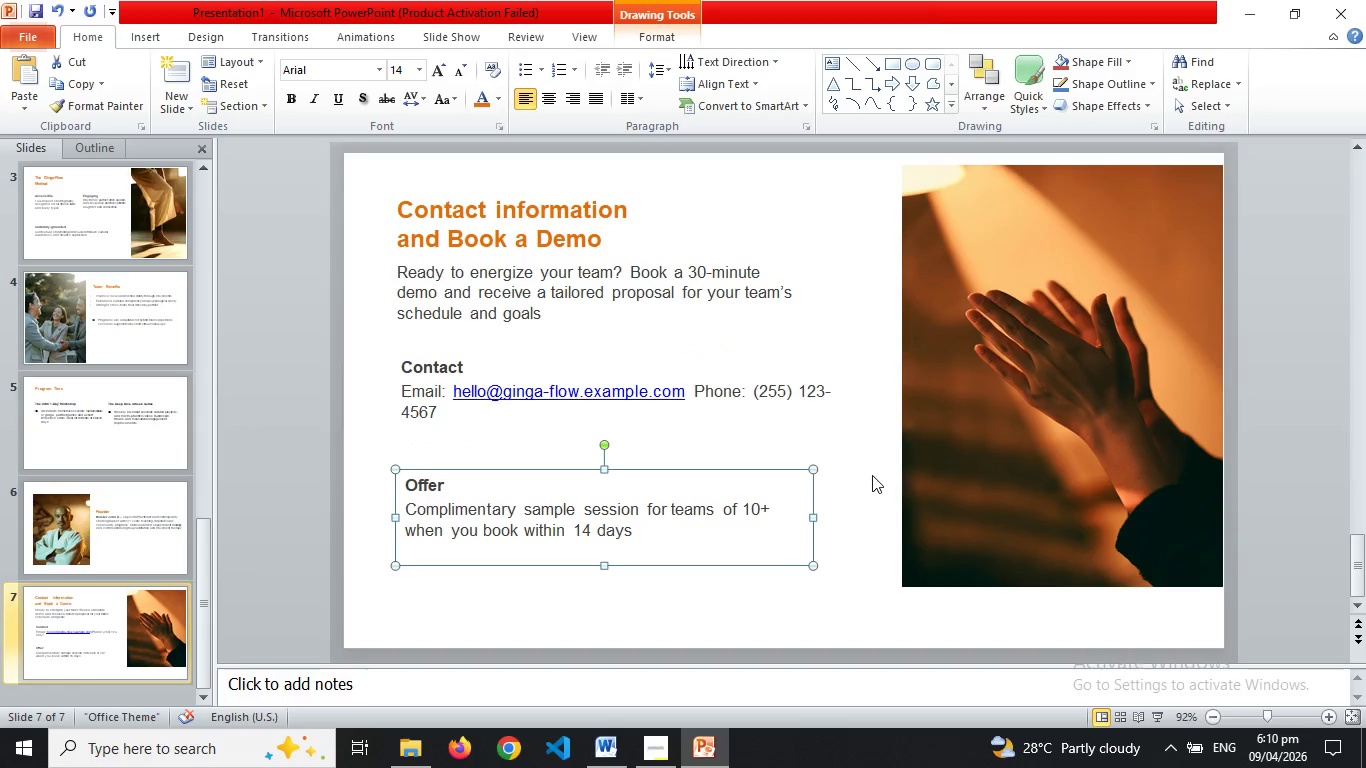 
left_click([873, 478])
 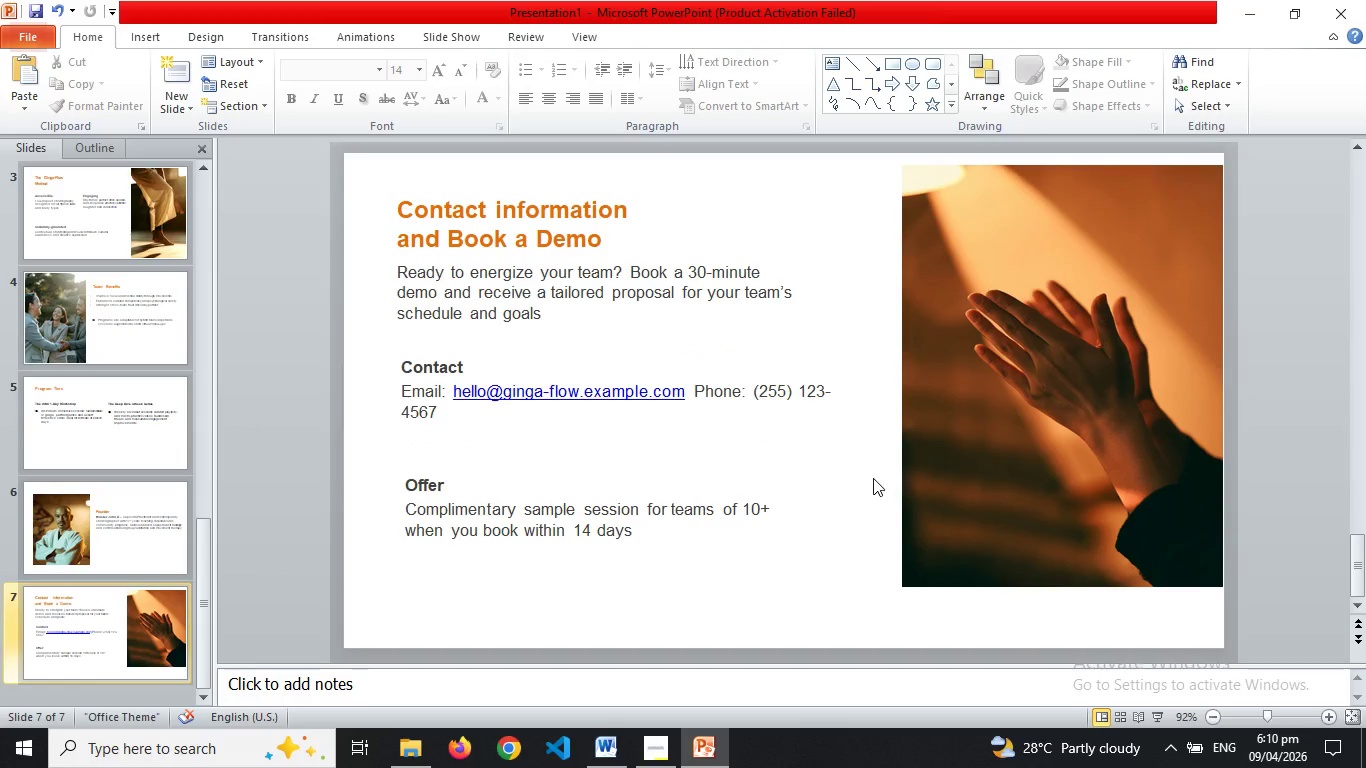 
left_click([1017, 424])
 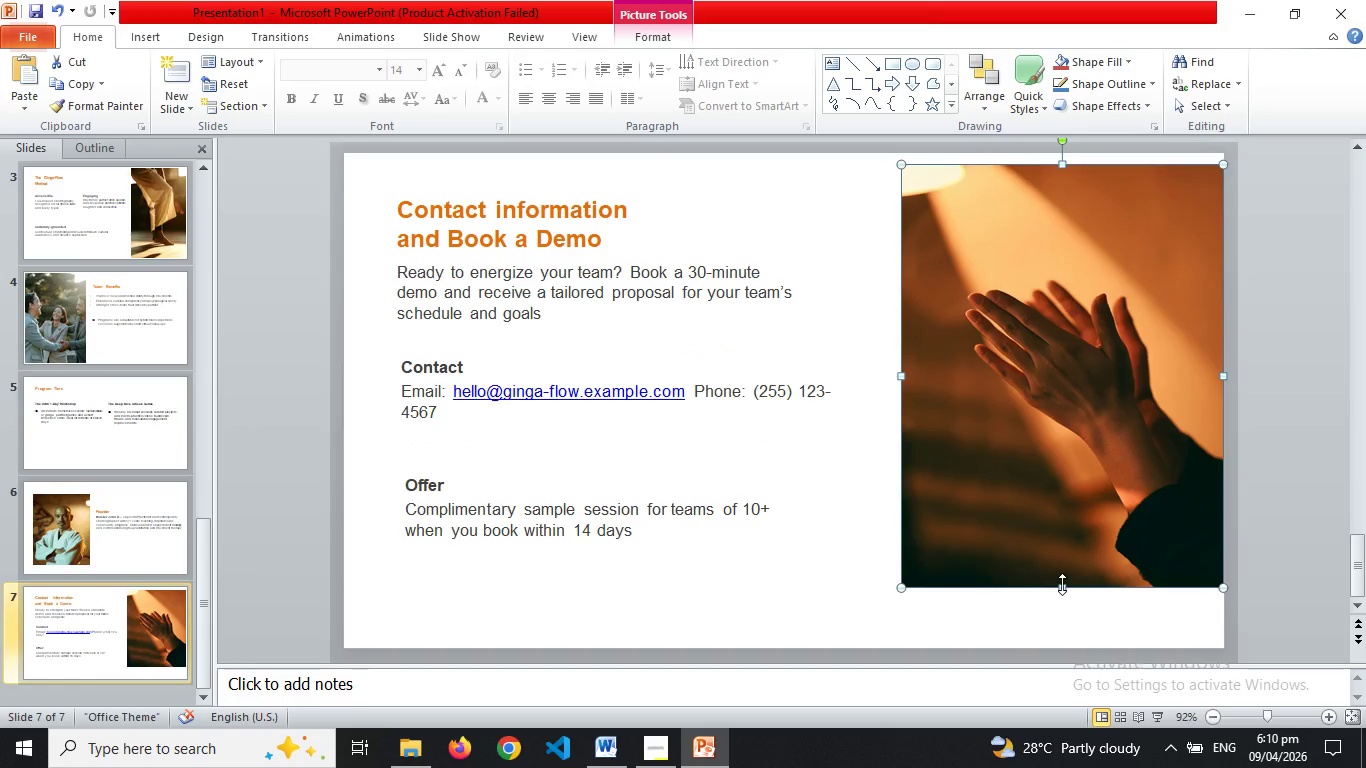 
left_click_drag(start_coordinate=[1062, 584], to_coordinate=[1062, 643])
 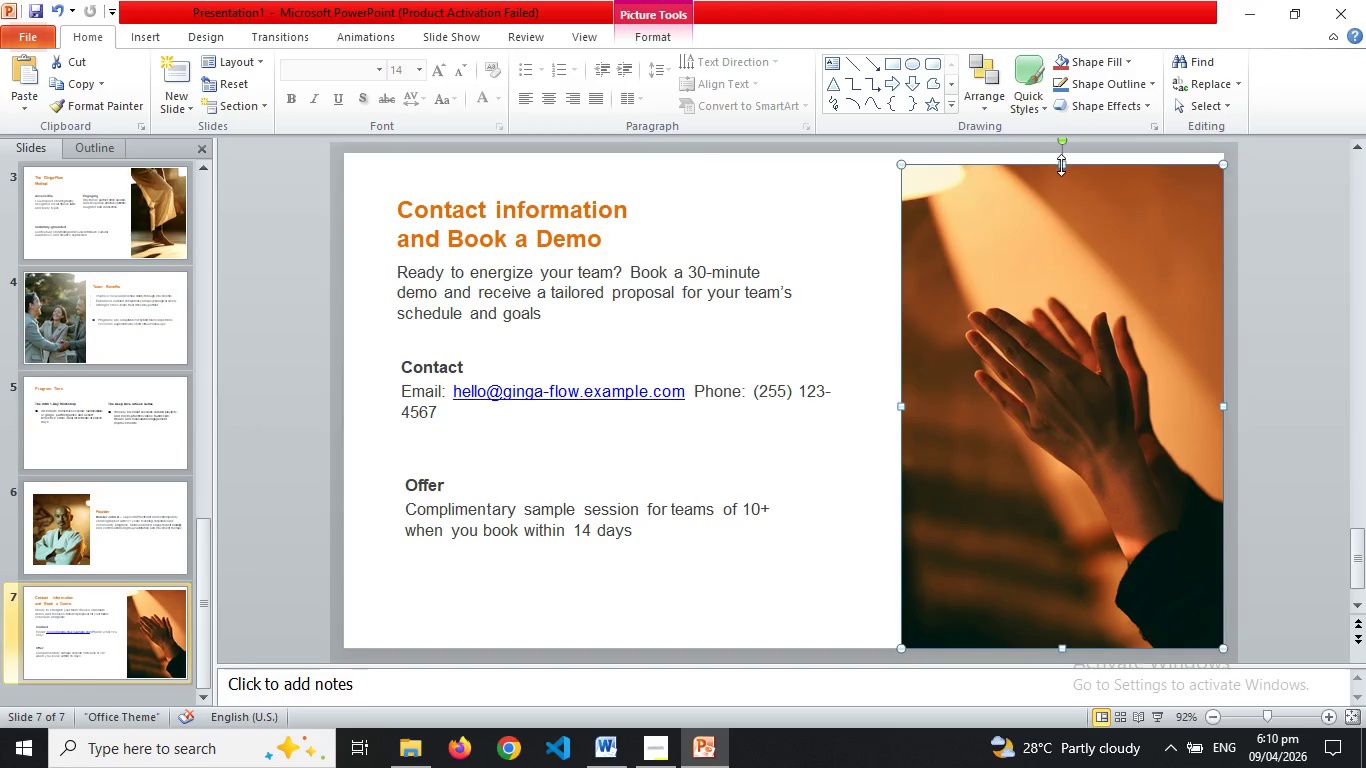 
left_click_drag(start_coordinate=[1049, 174], to_coordinate=[1048, 162])
 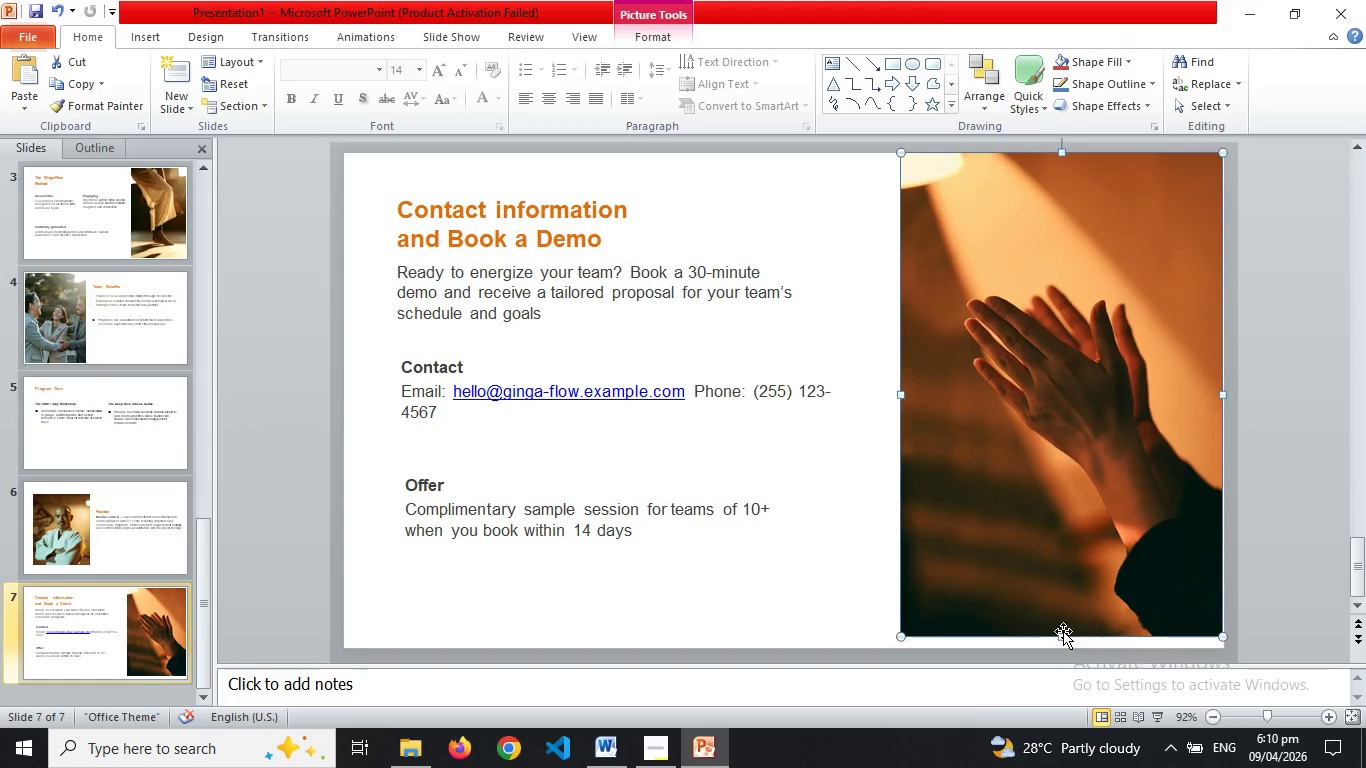 
left_click_drag(start_coordinate=[1060, 636], to_coordinate=[1060, 644])
 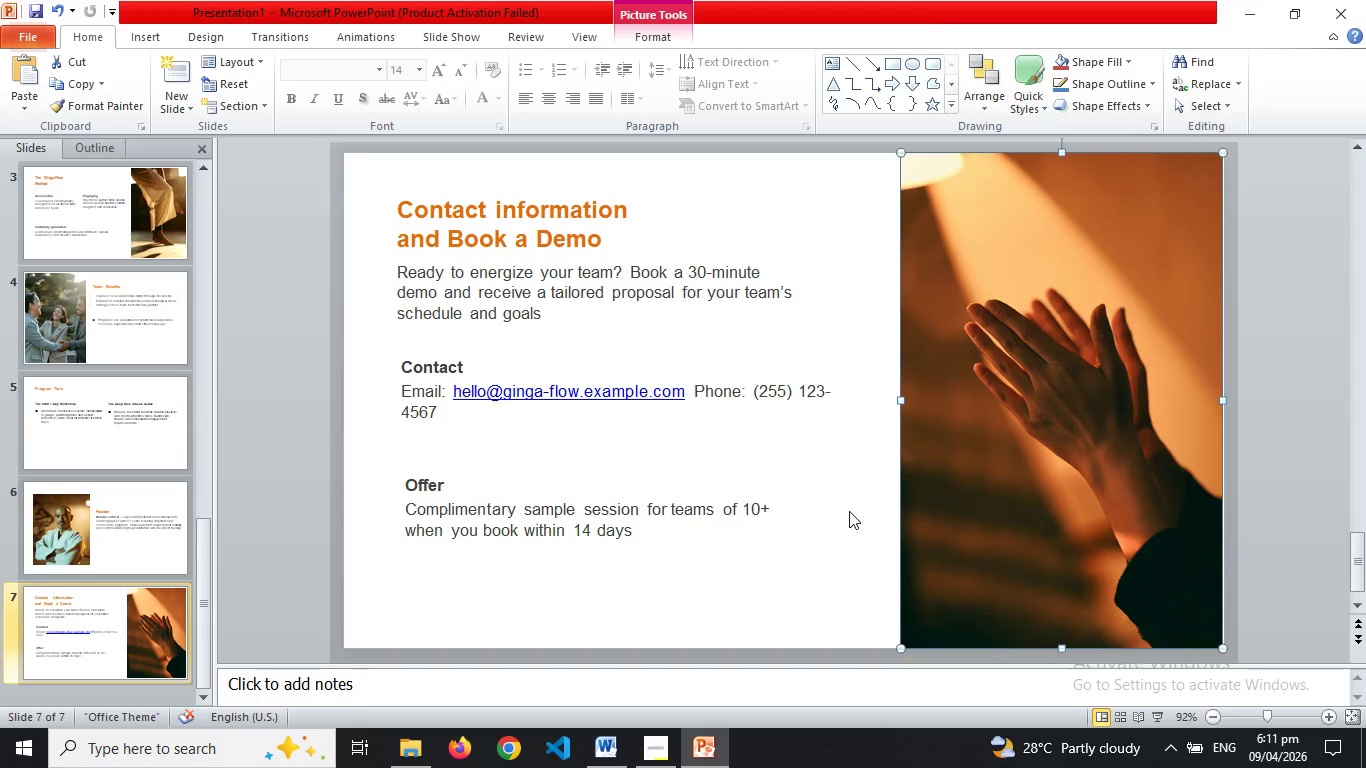 
left_click([849, 511])
 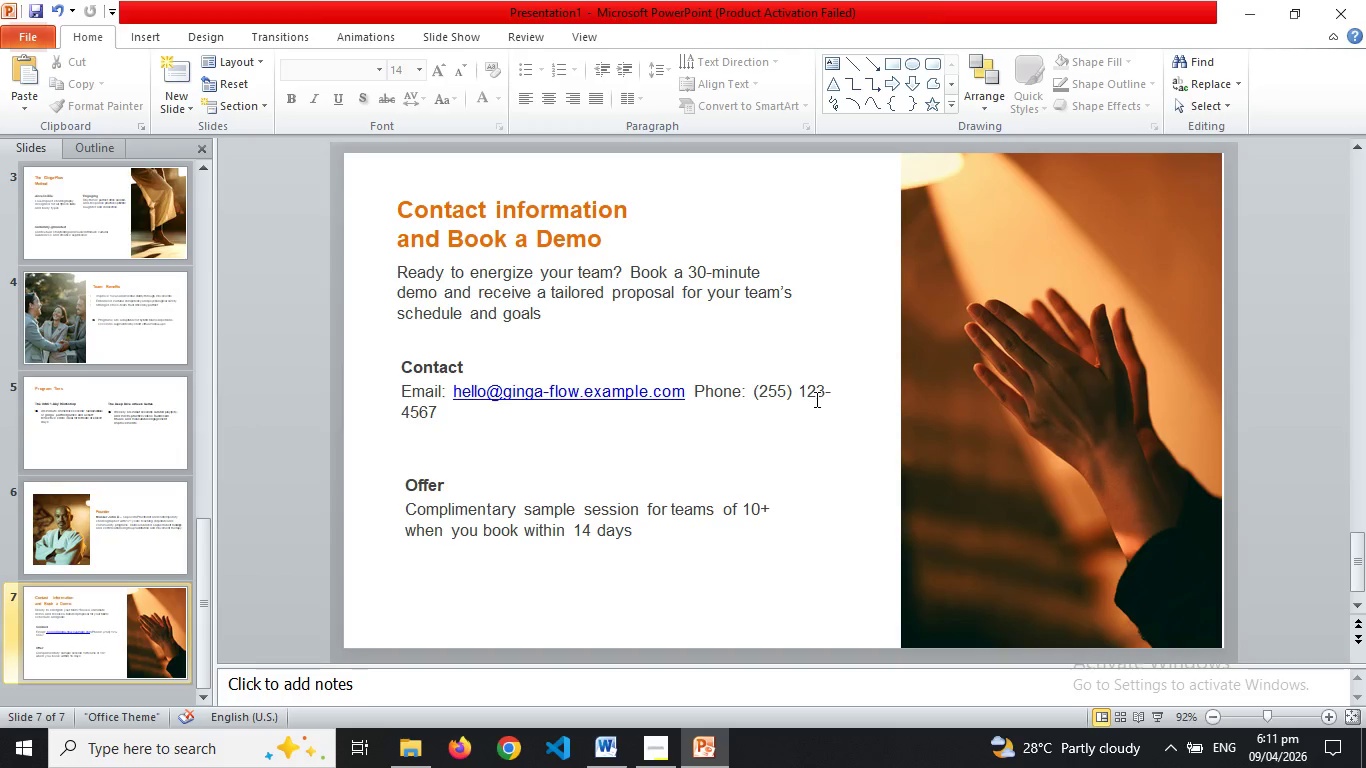 
left_click([815, 399])
 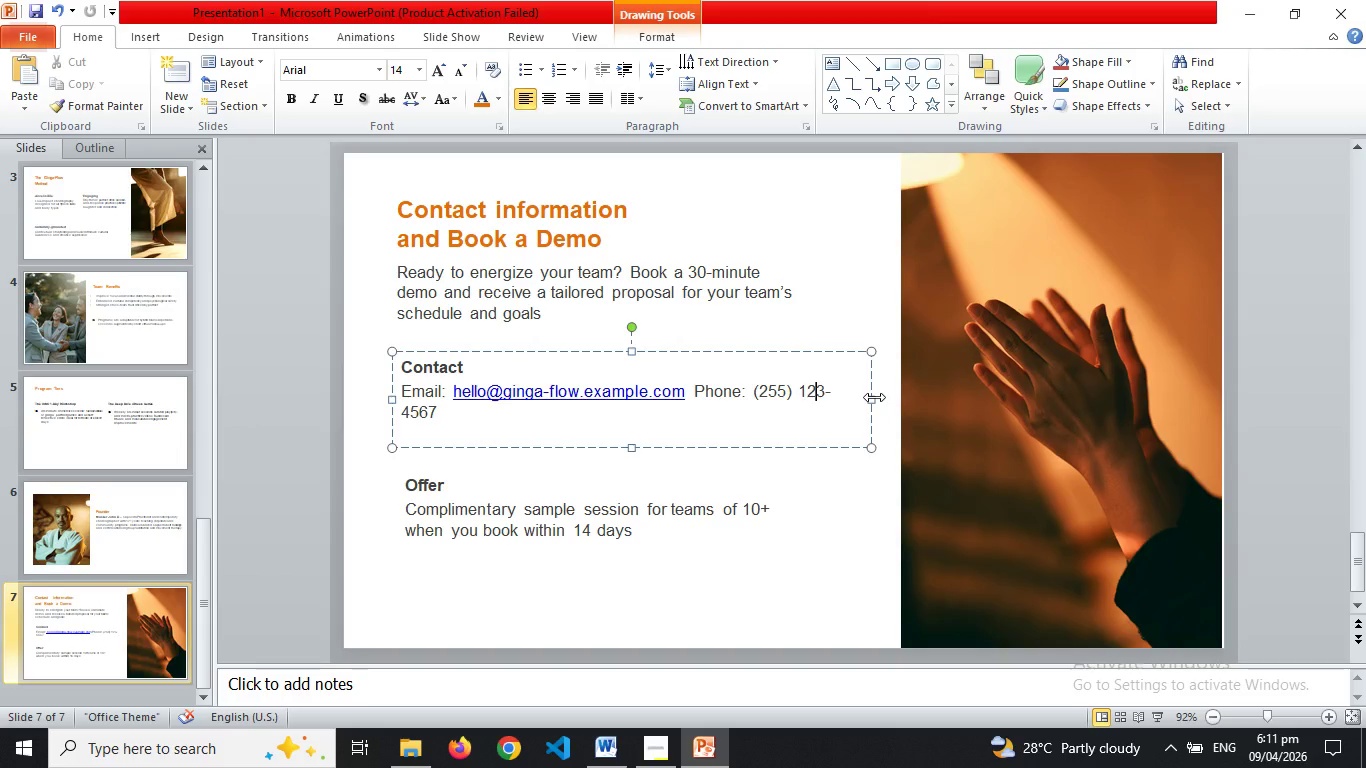 
left_click_drag(start_coordinate=[874, 397], to_coordinate=[887, 396])
 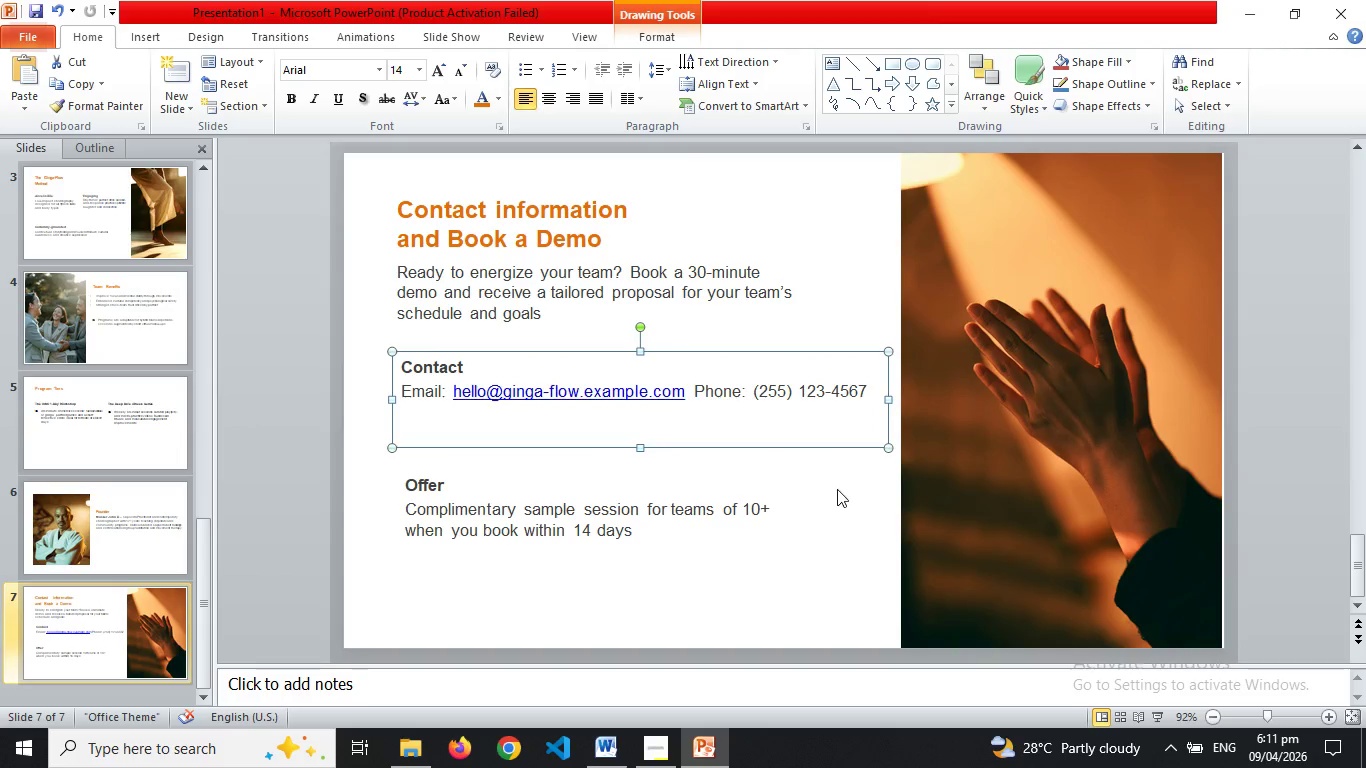 
left_click([837, 492])
 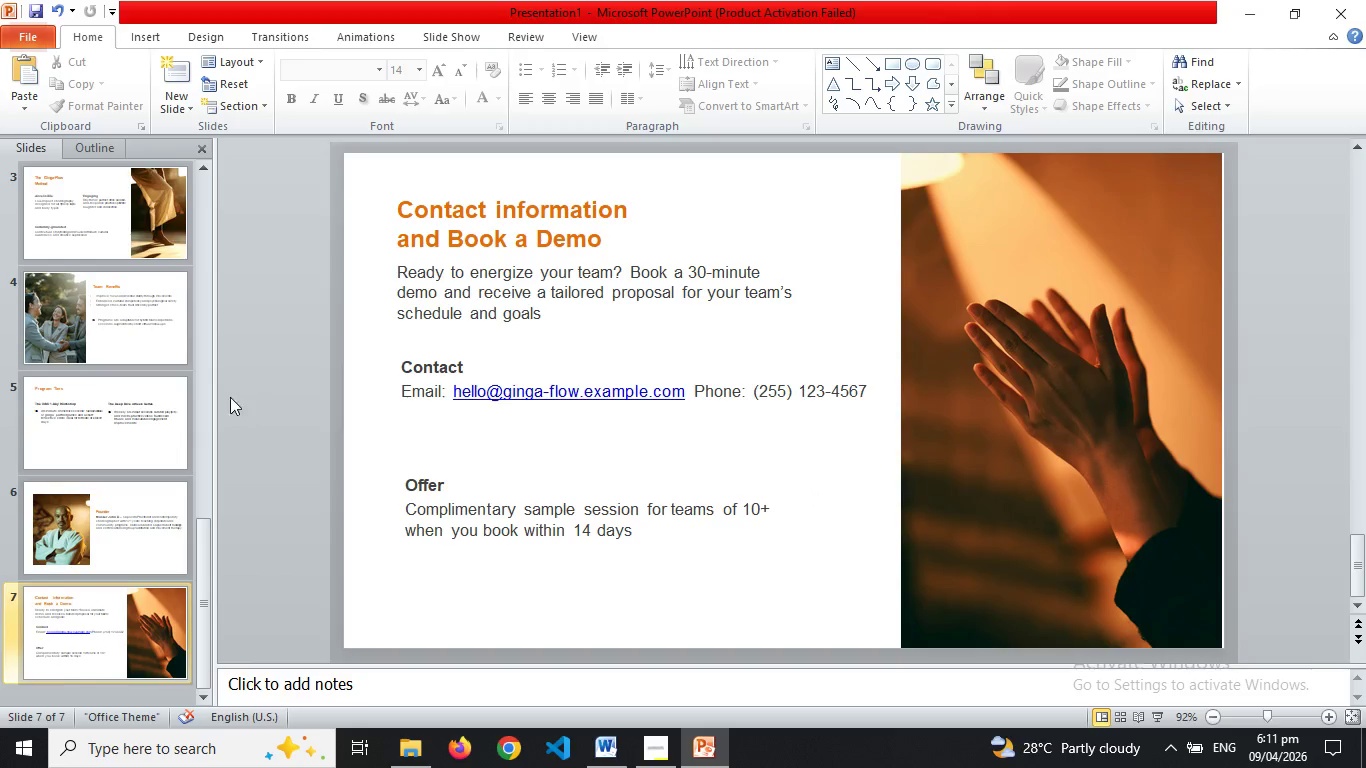 
wait(5.03)
 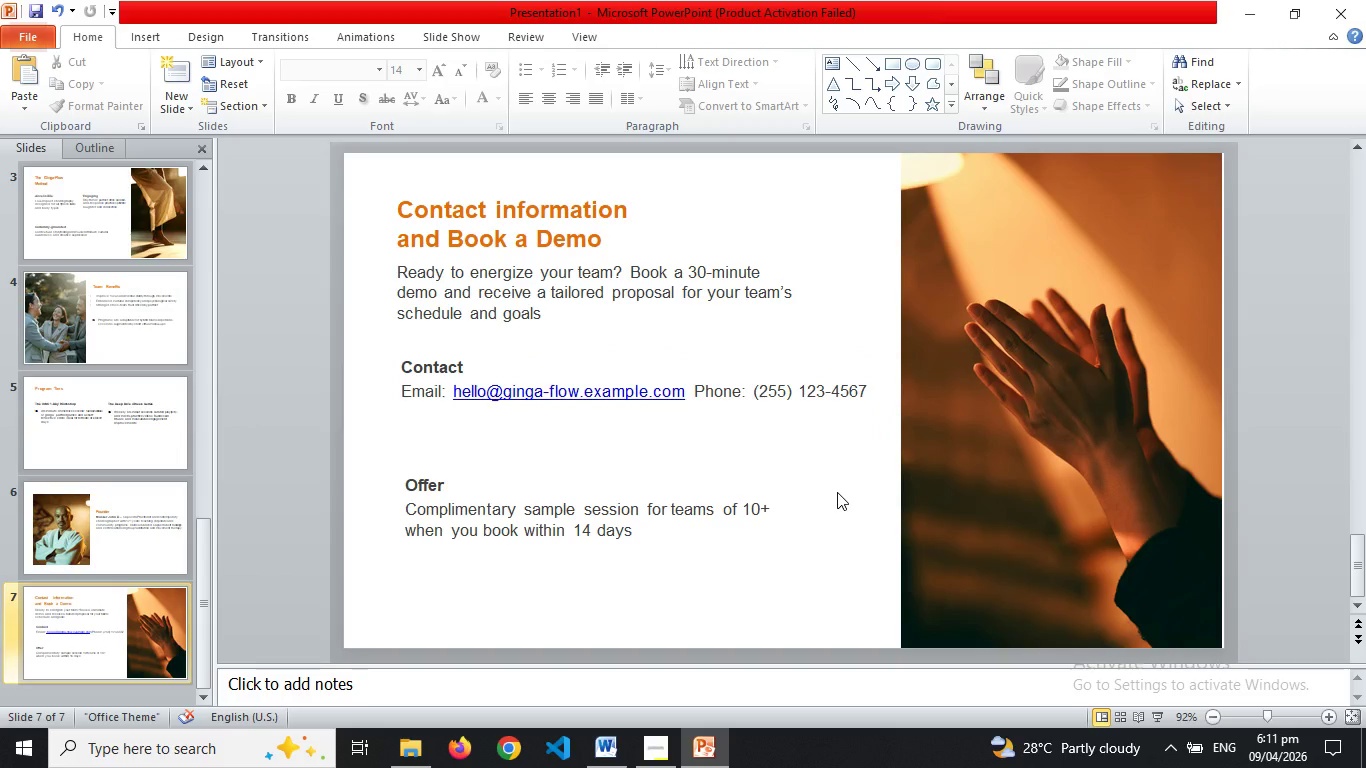 
left_click([128, 504])
 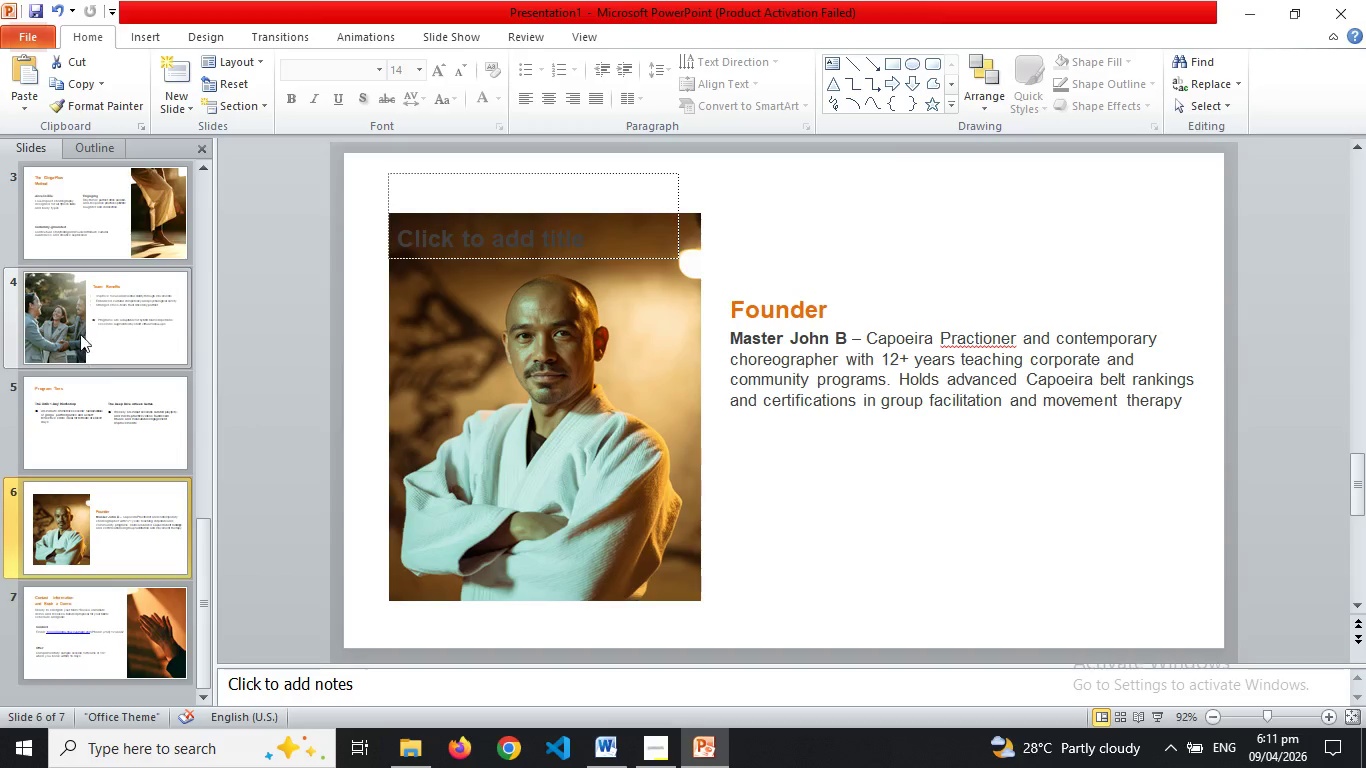 
mouse_move([150, 256])
 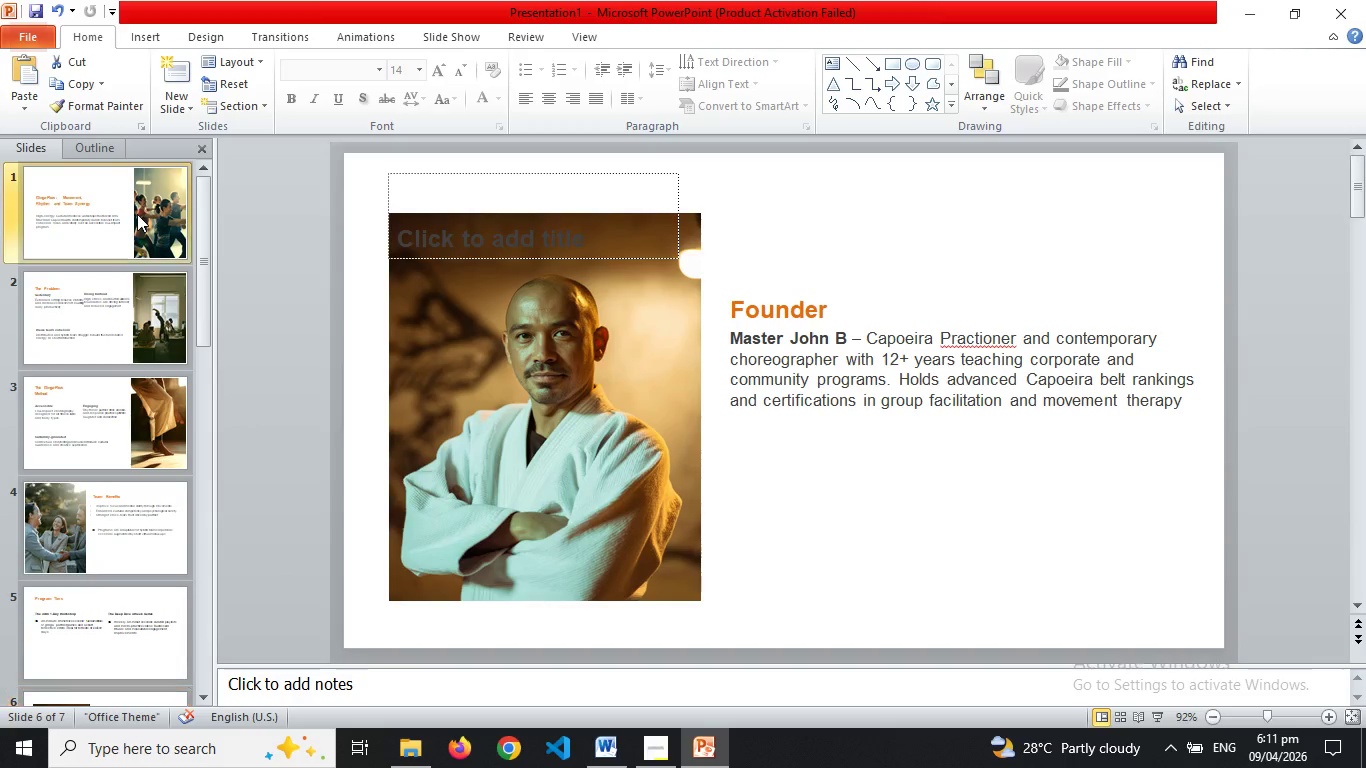 
left_click([137, 214])
 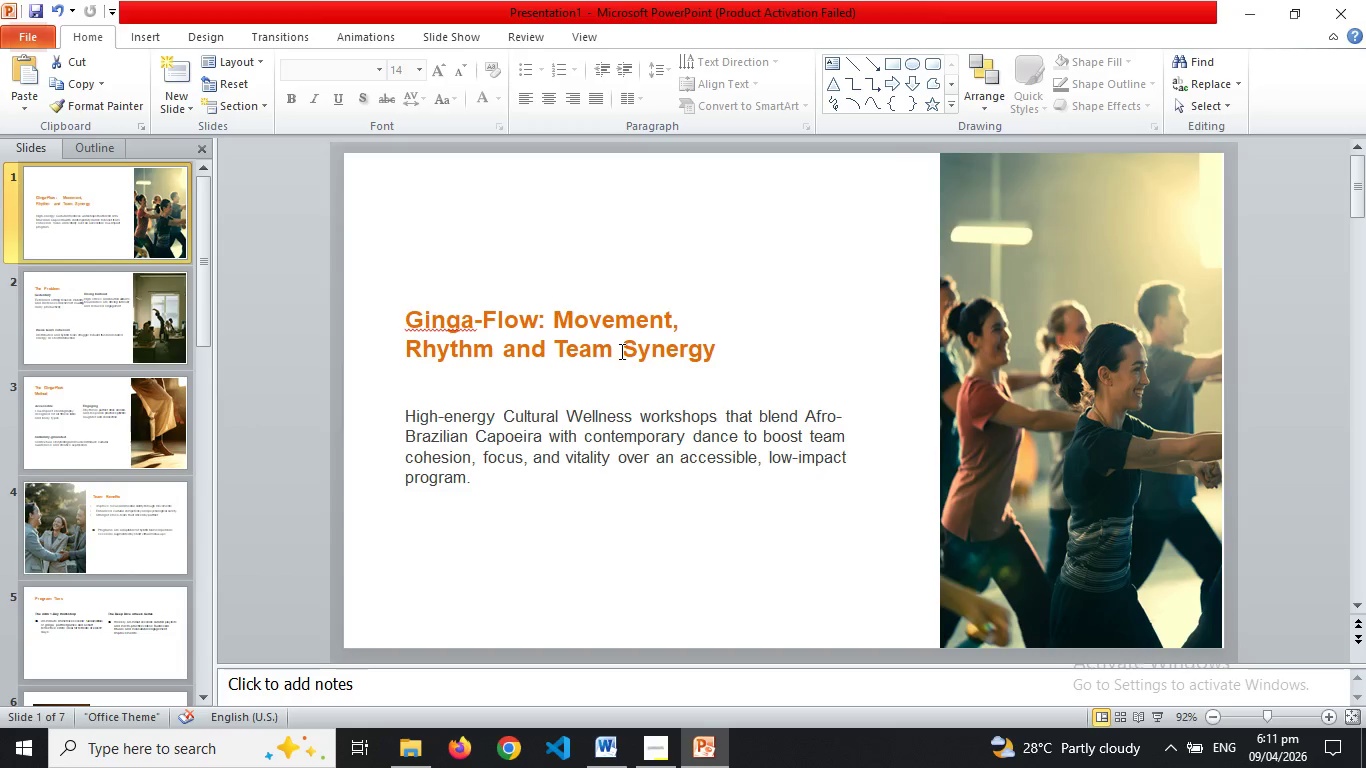 
left_click([620, 351])
 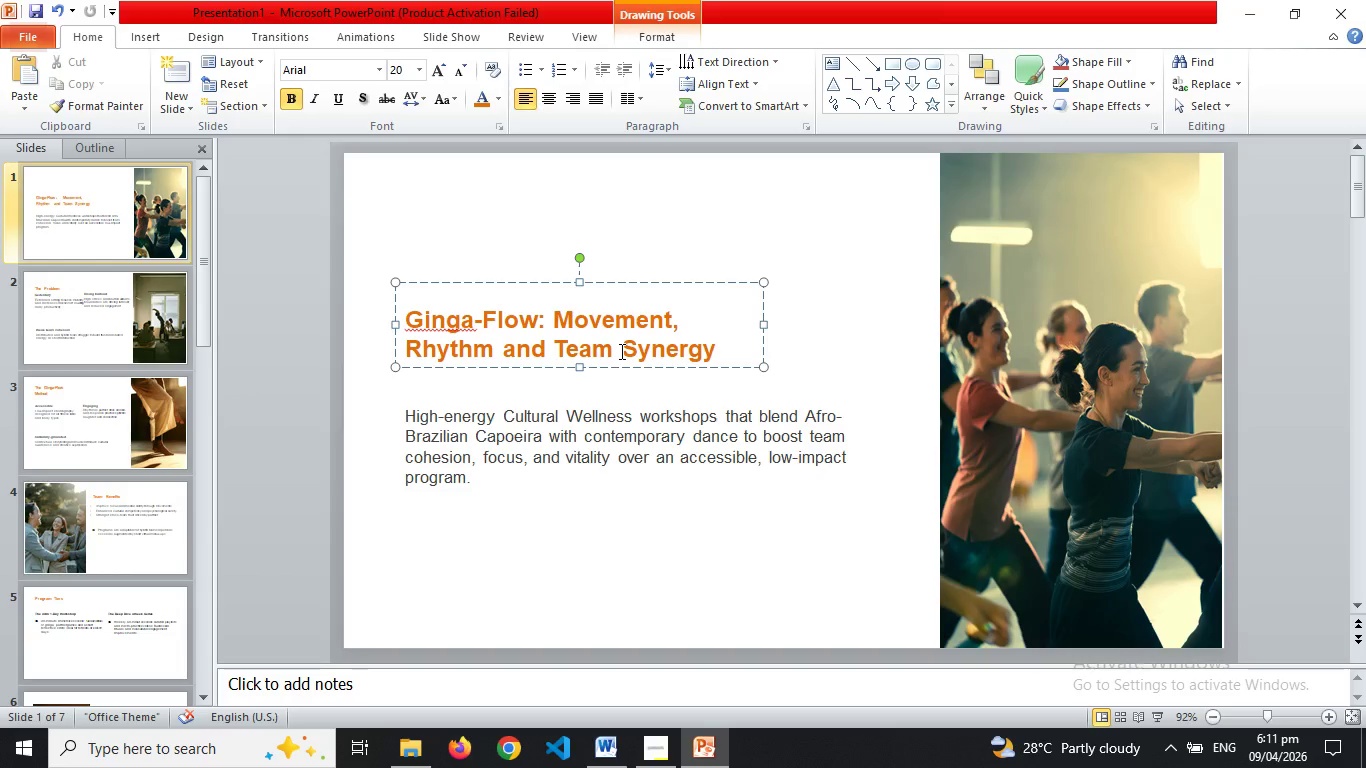 
key(Control+A)
 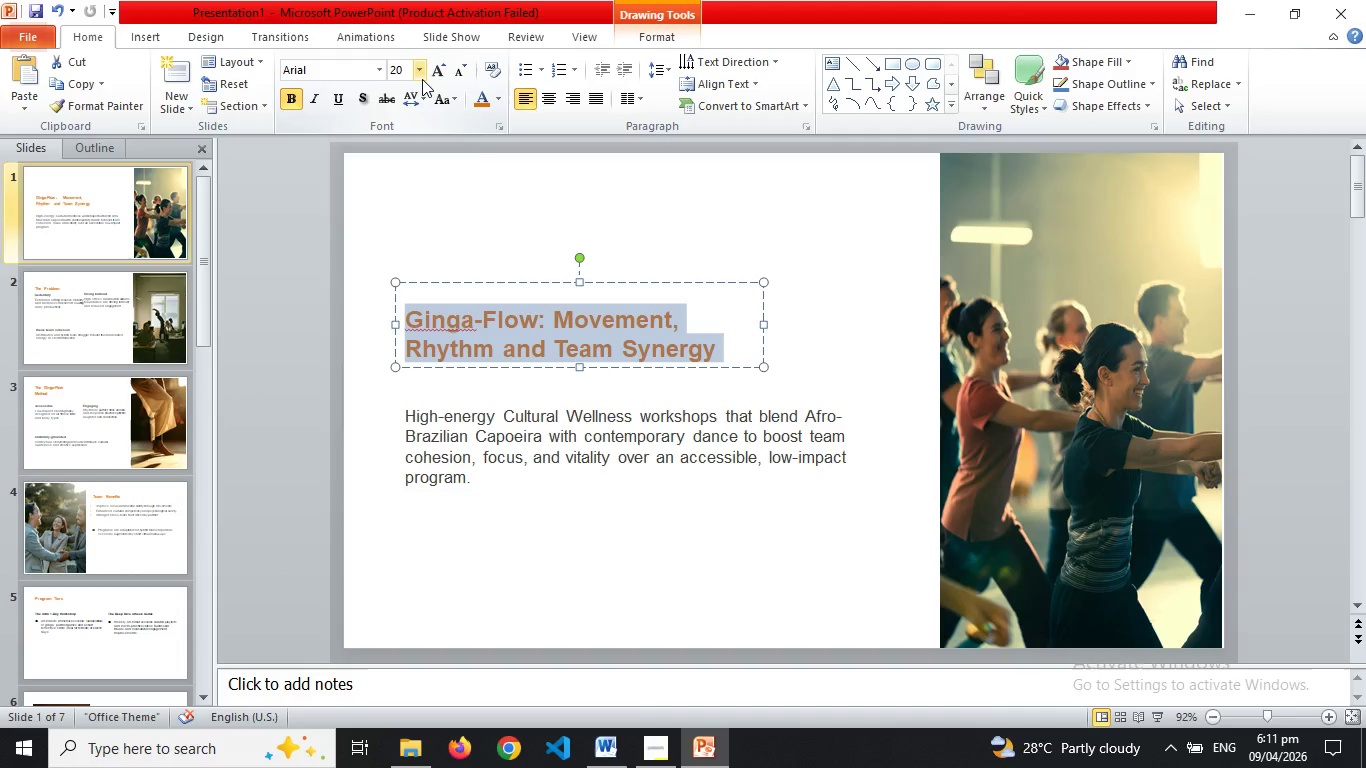 
left_click([421, 77])
 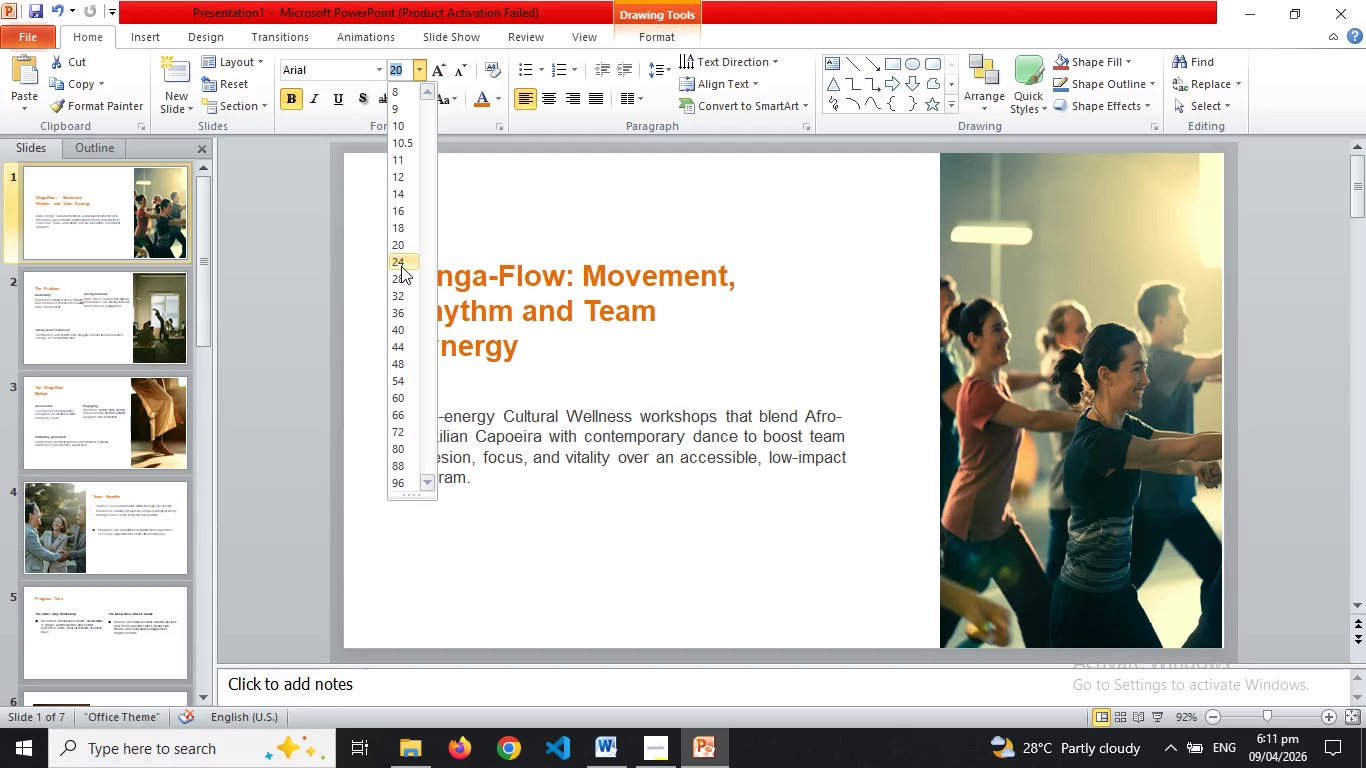 
left_click([401, 266])
 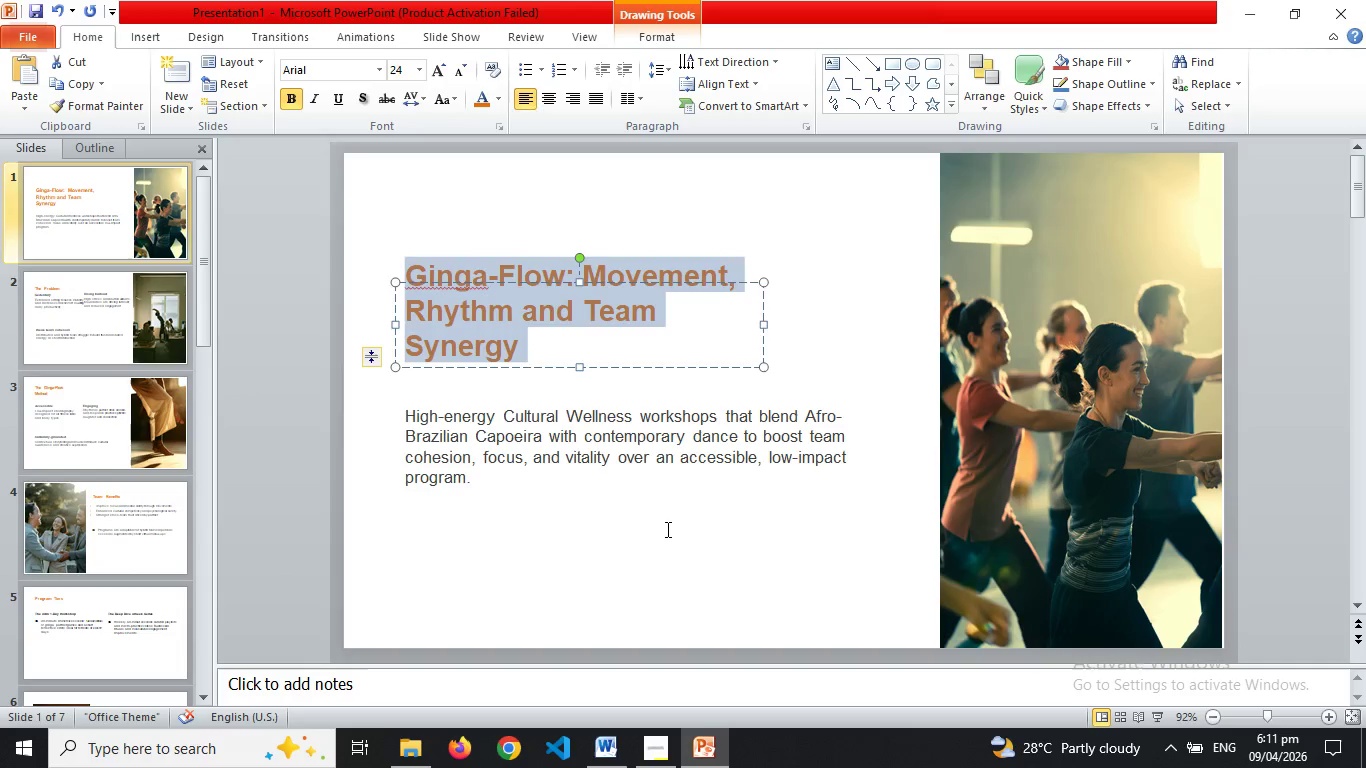 
left_click([666, 529])
 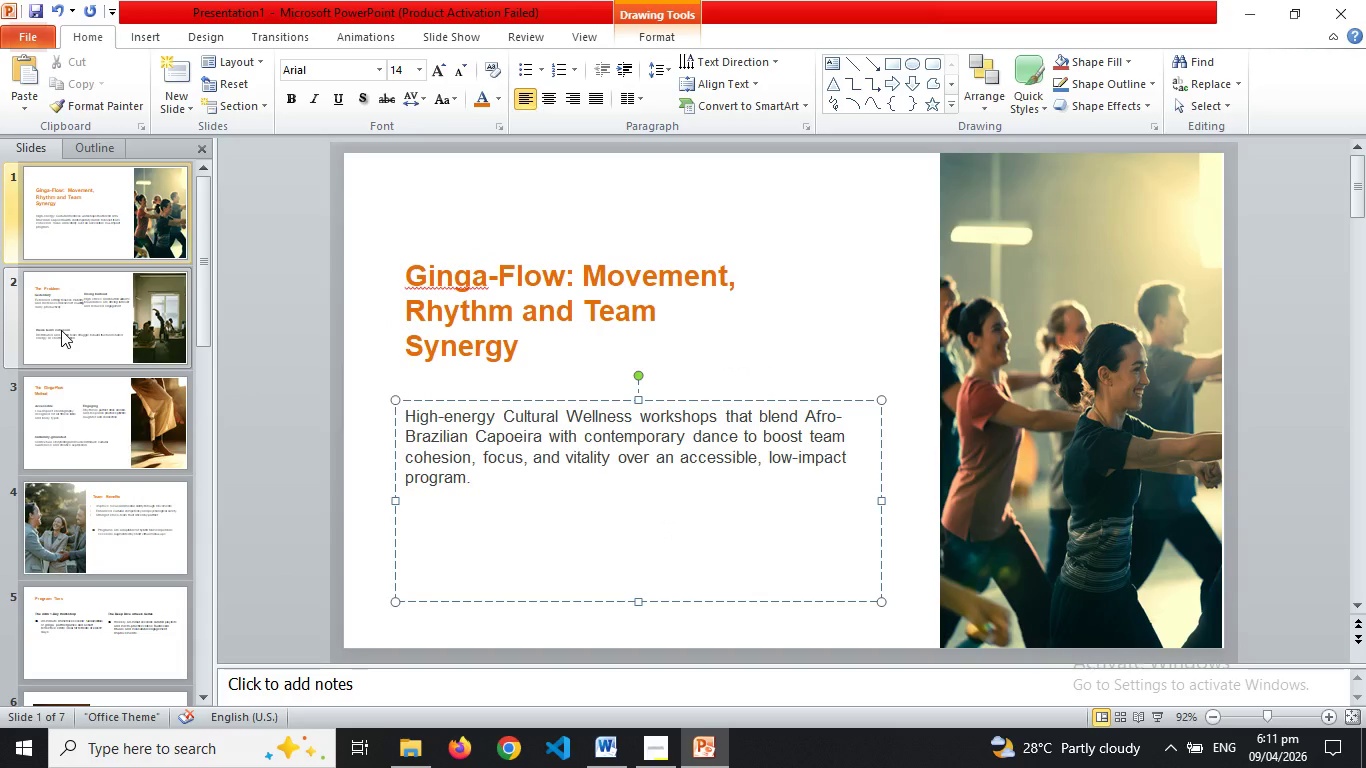 
left_click([61, 330])
 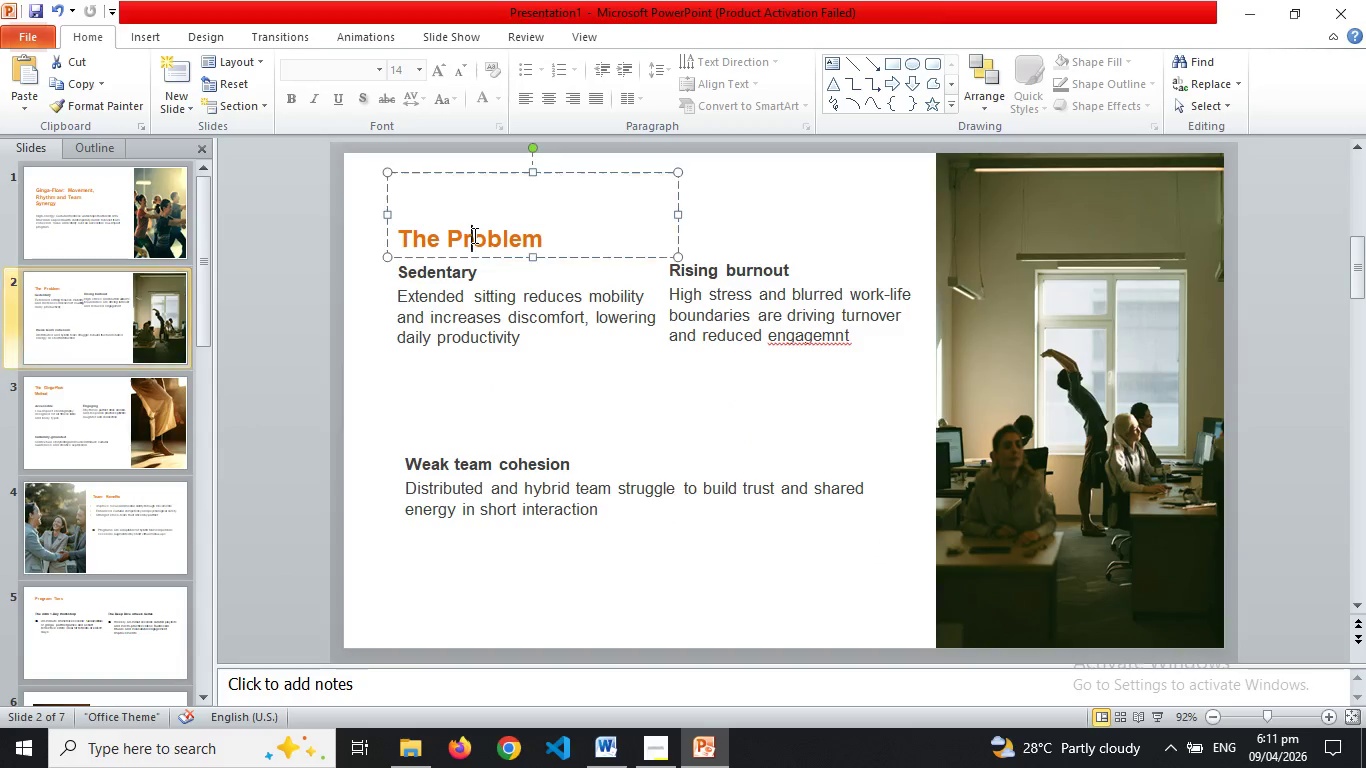 
double_click([473, 235])
 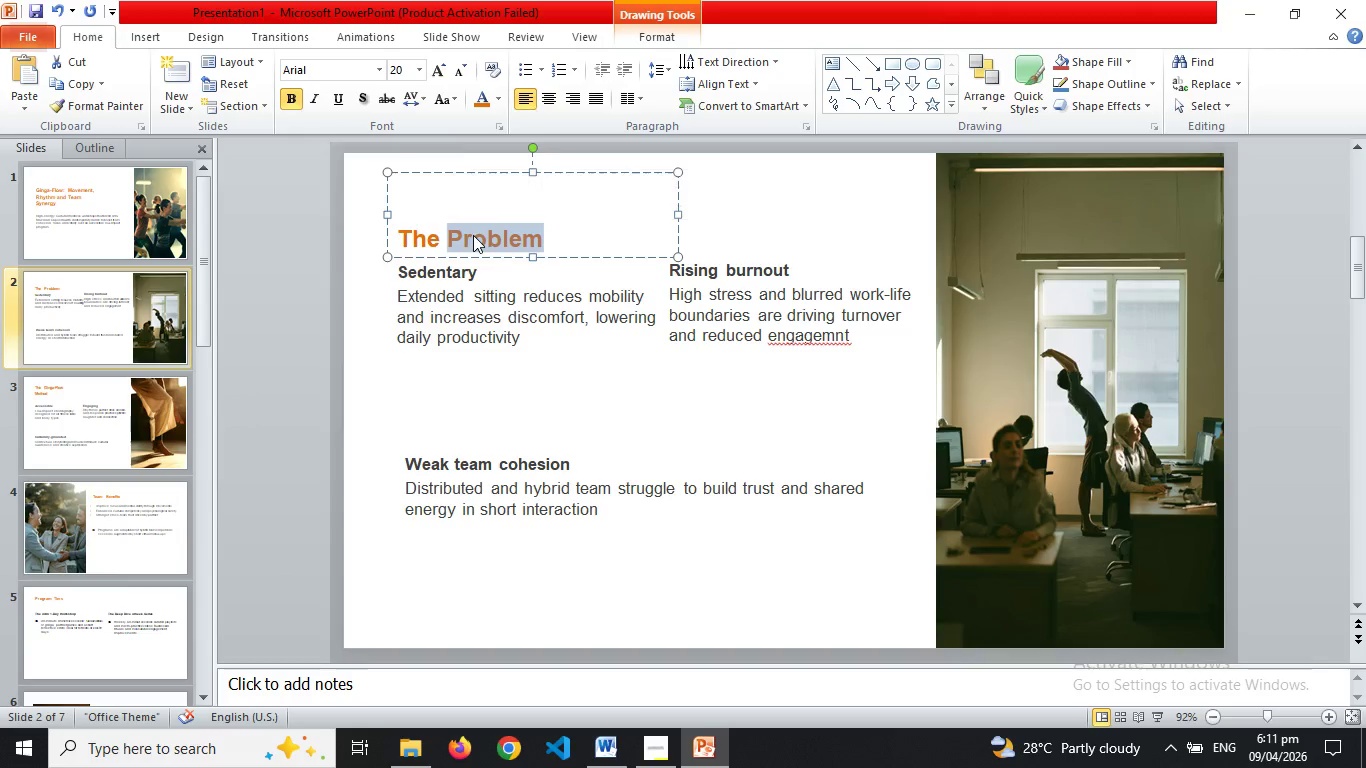 
triple_click([473, 235])
 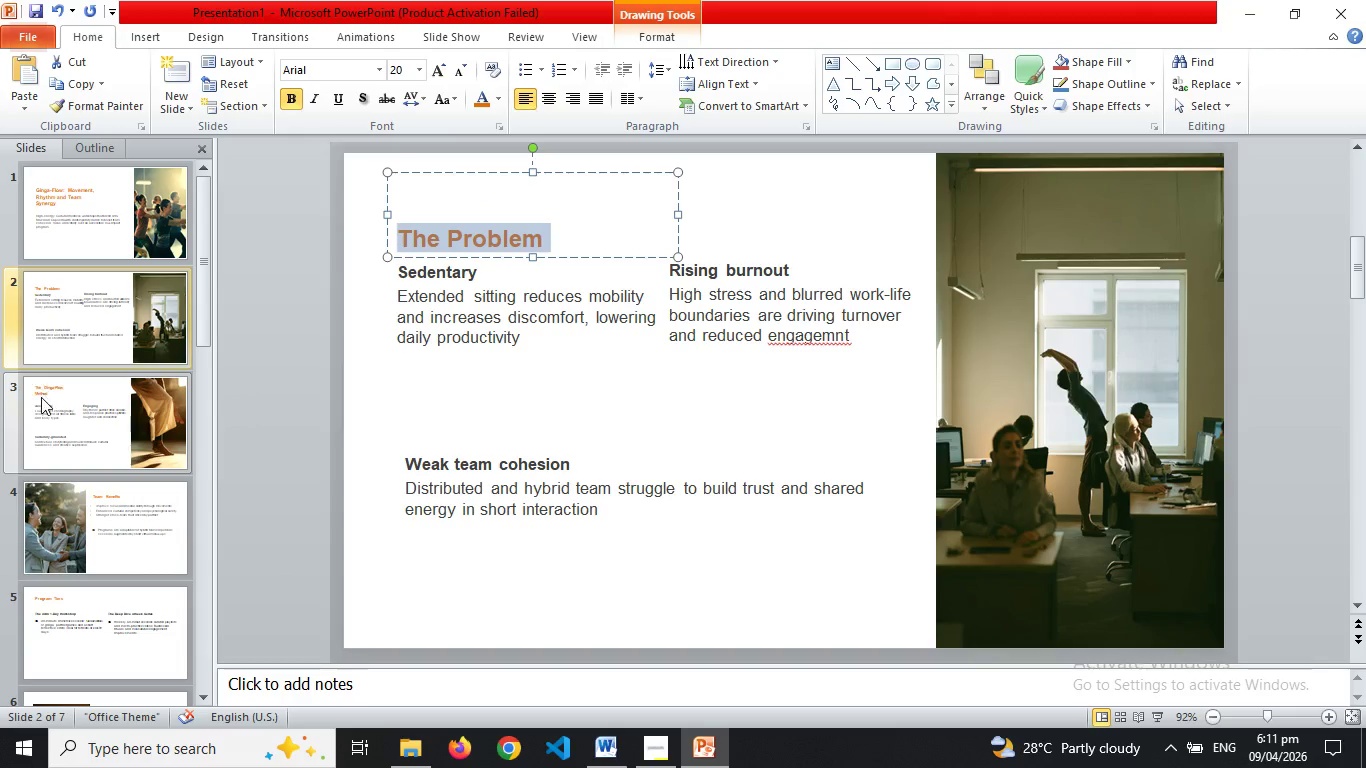 
left_click([41, 397])
 